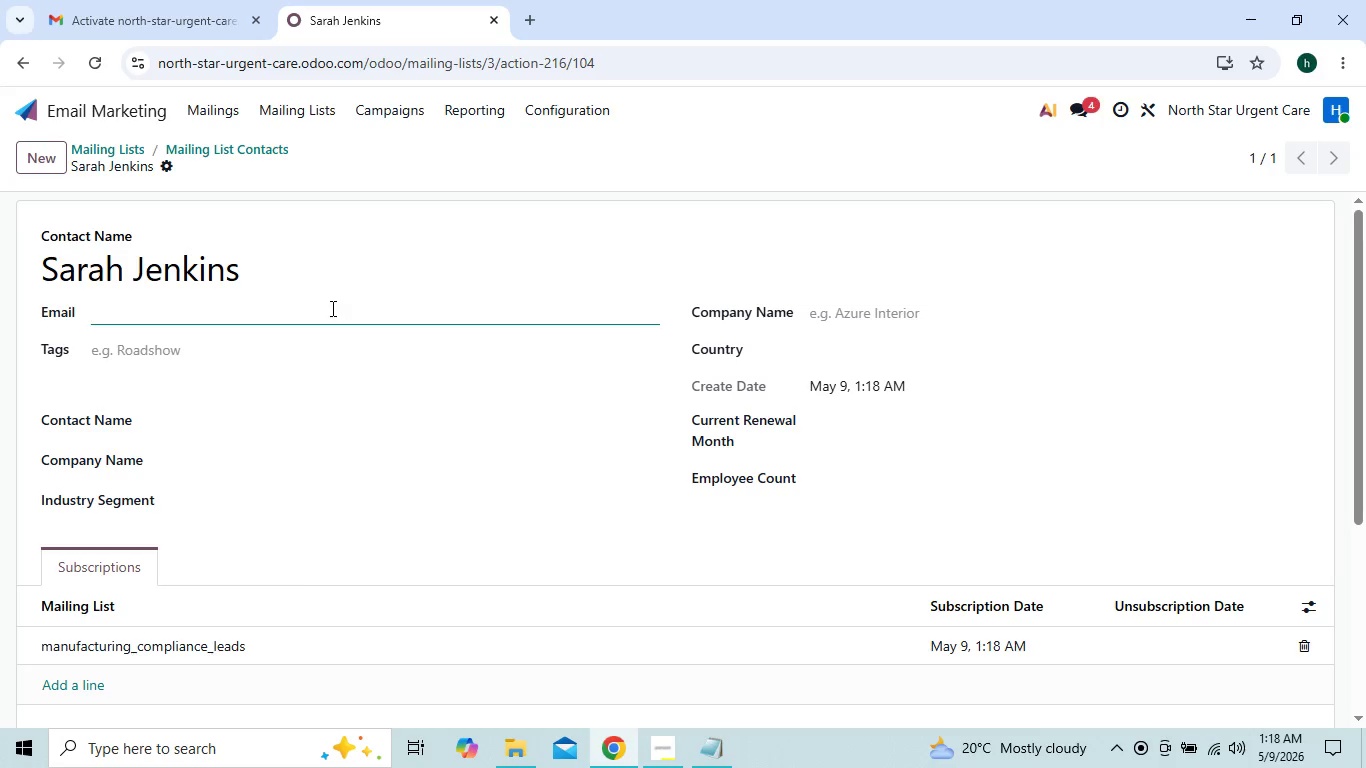 
wait(7.59)
 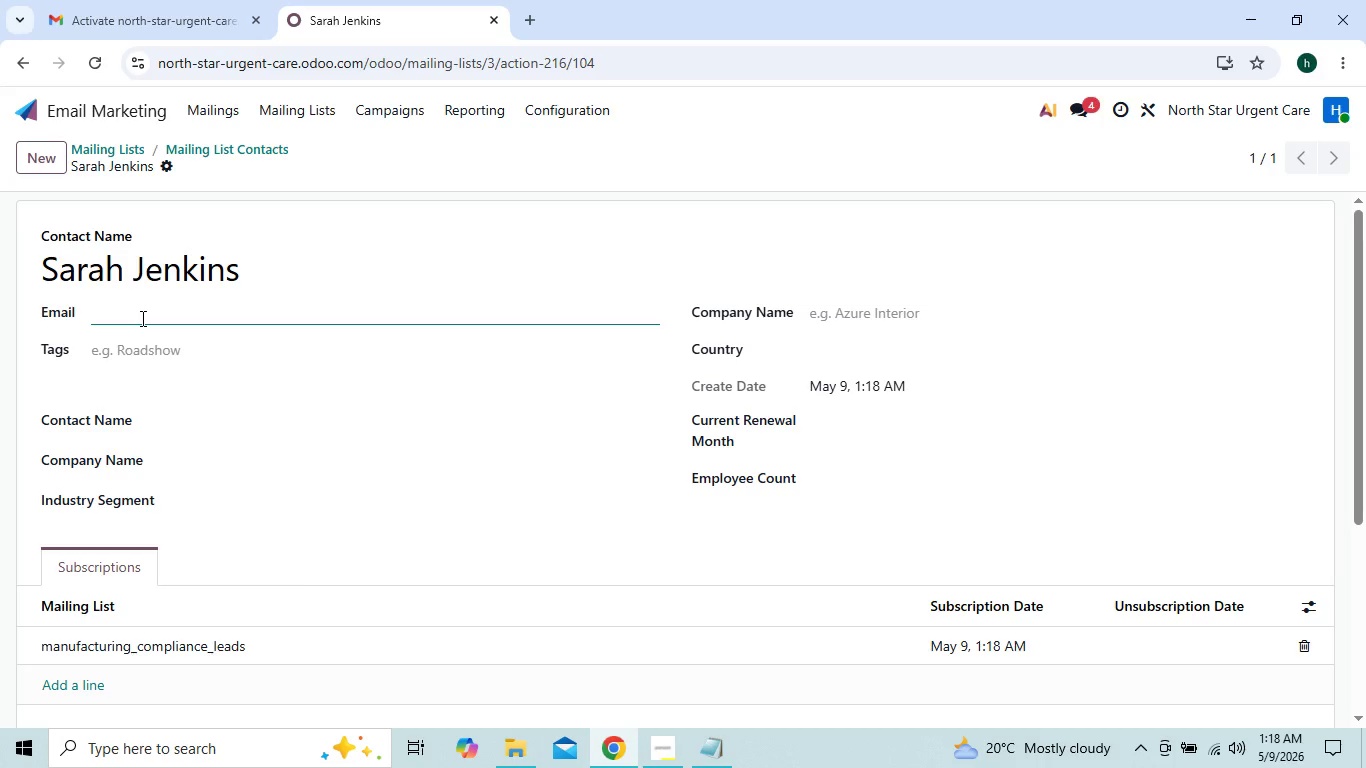 
left_click([301, 100])
 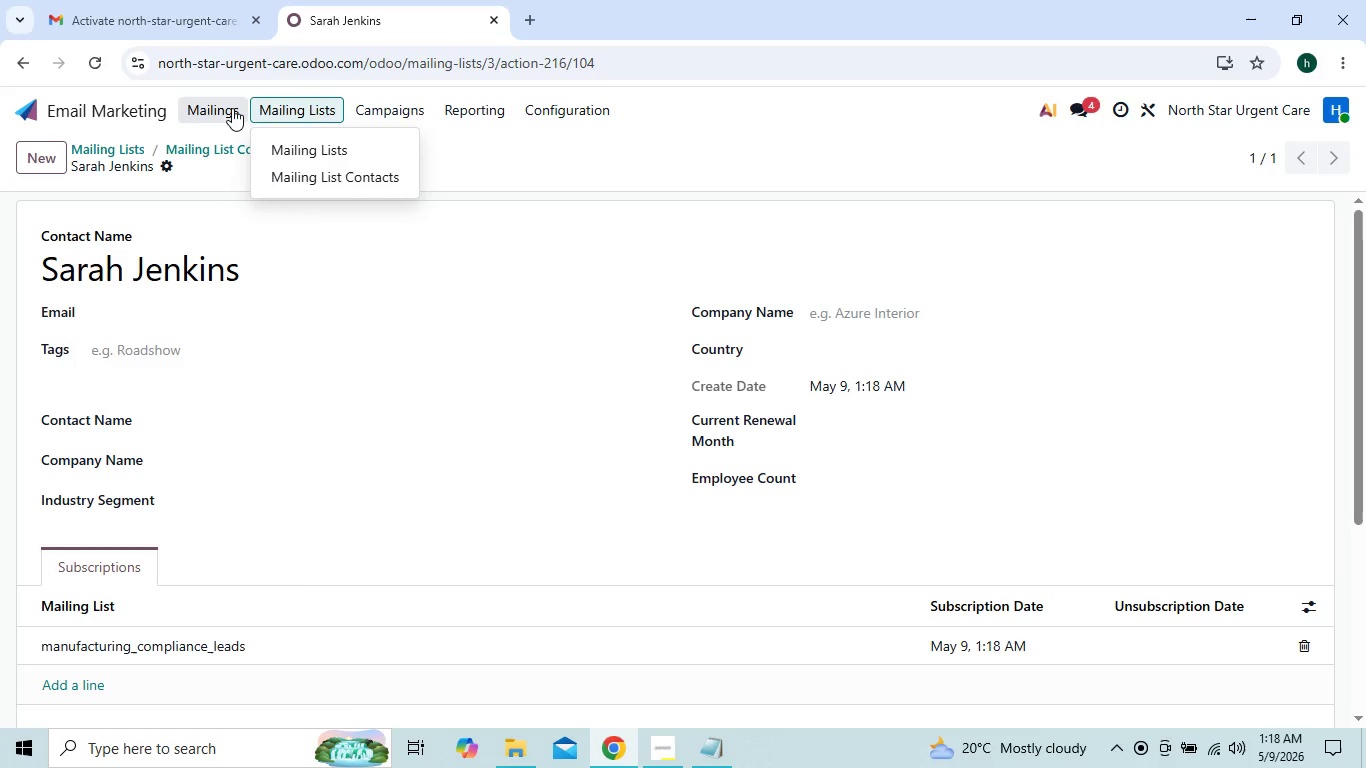 
left_click([232, 108])
 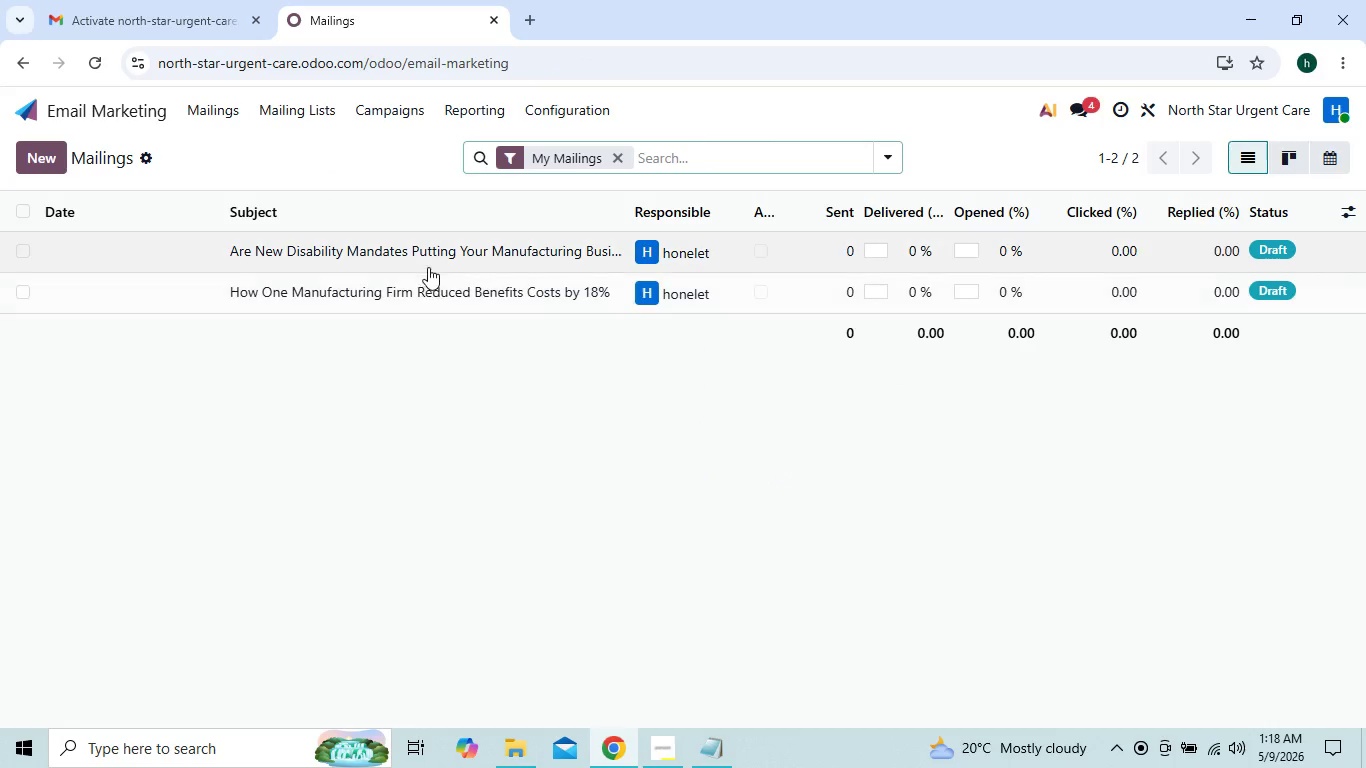 
left_click([429, 264])
 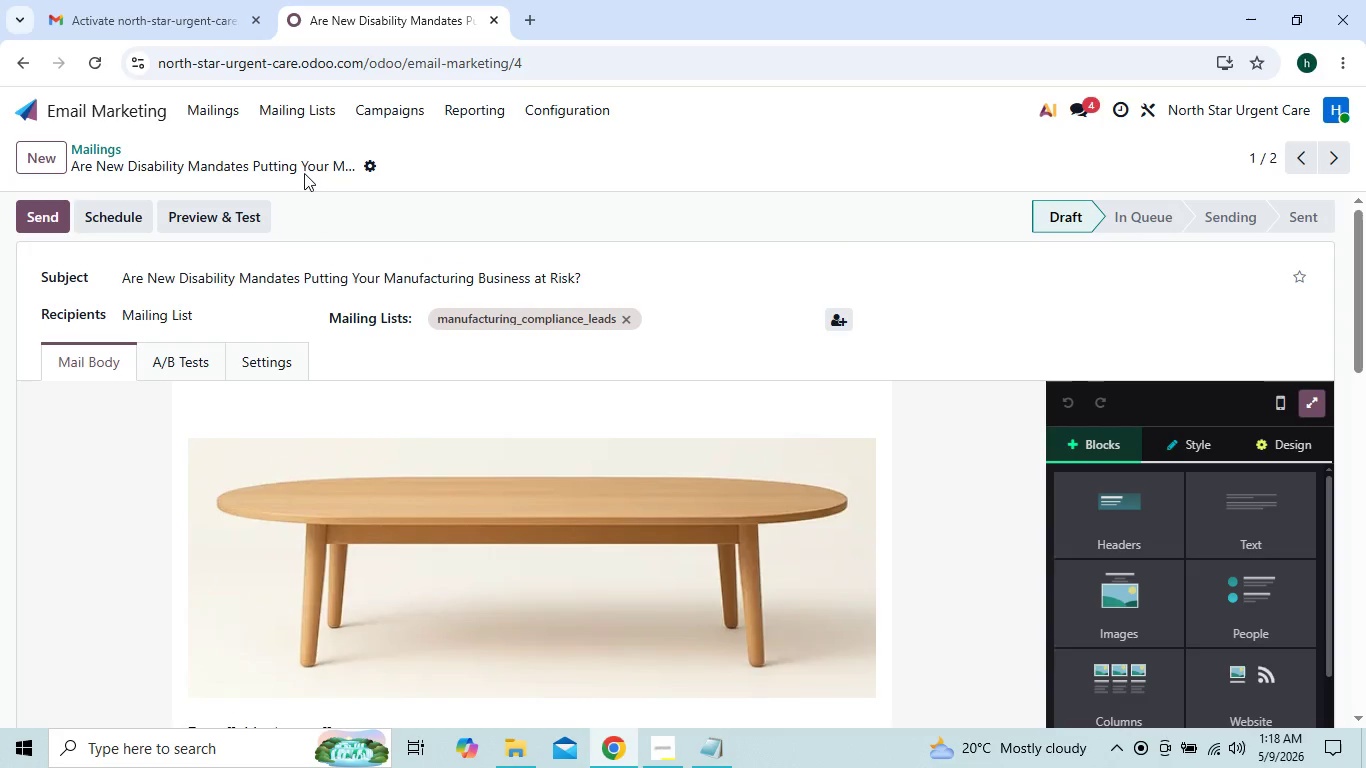 
wait(6.36)
 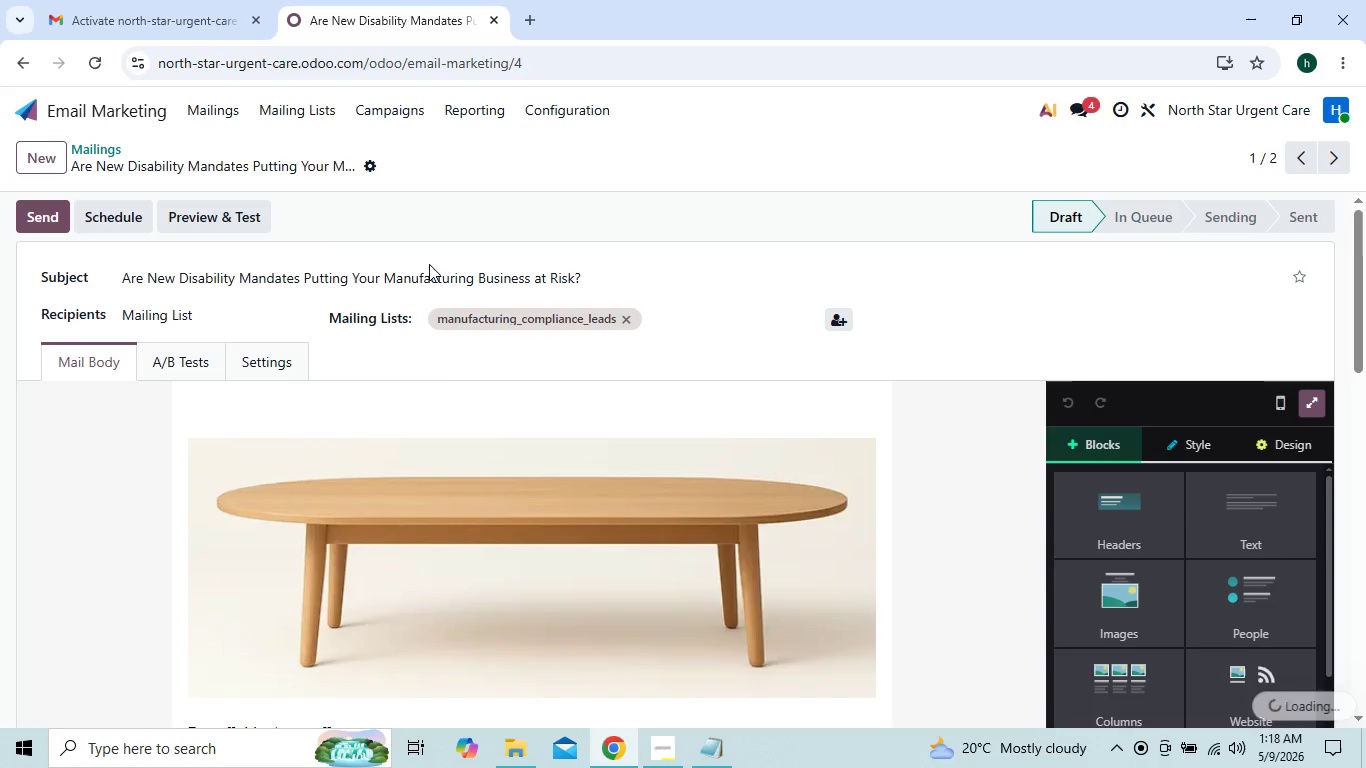 
left_click([281, 101])
 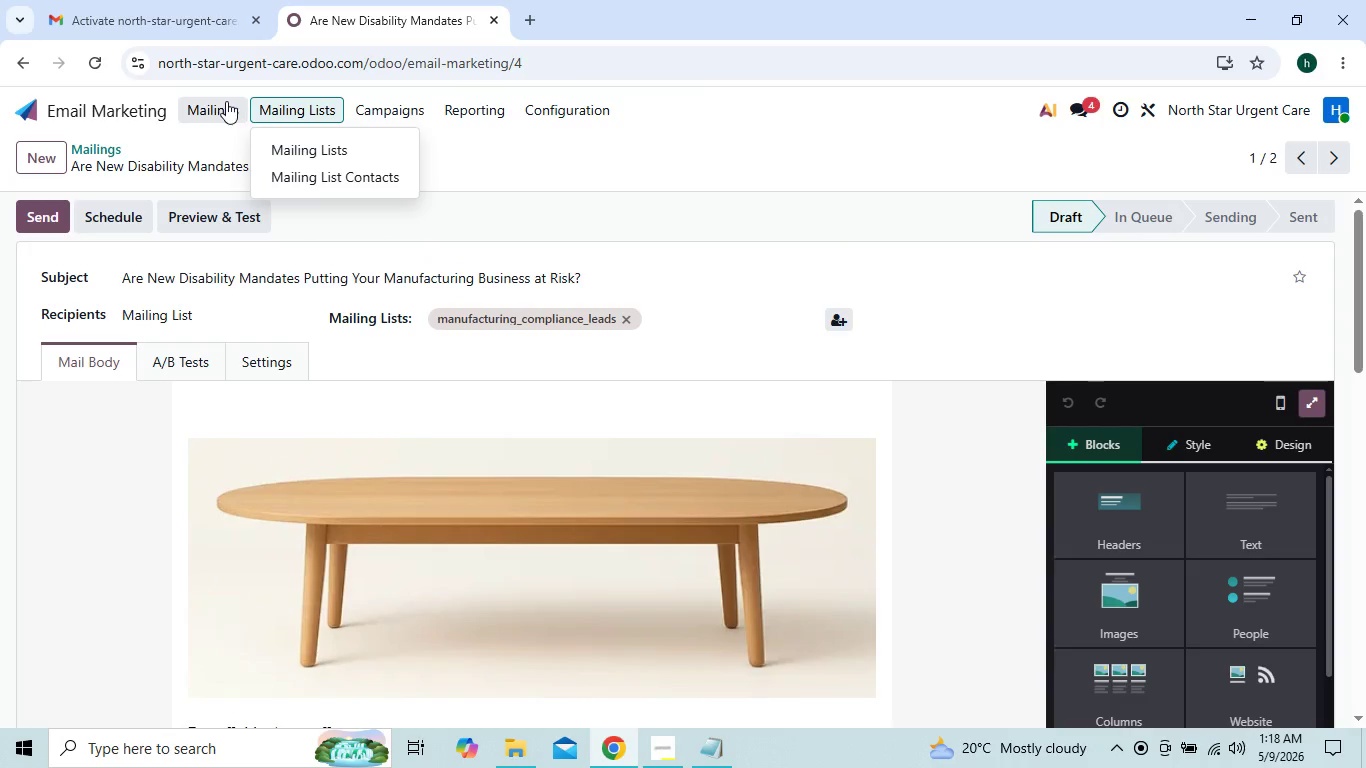 
left_click([225, 101])
 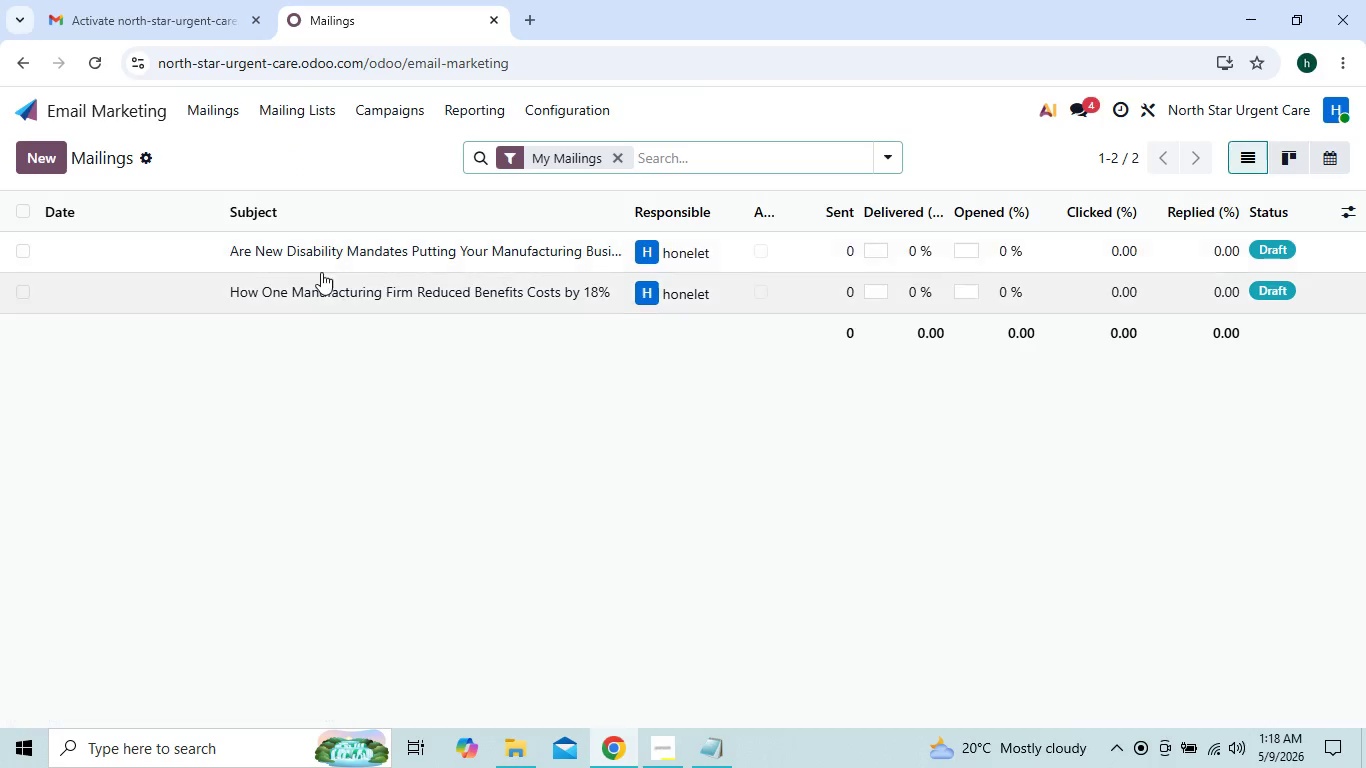 
left_click([326, 279])
 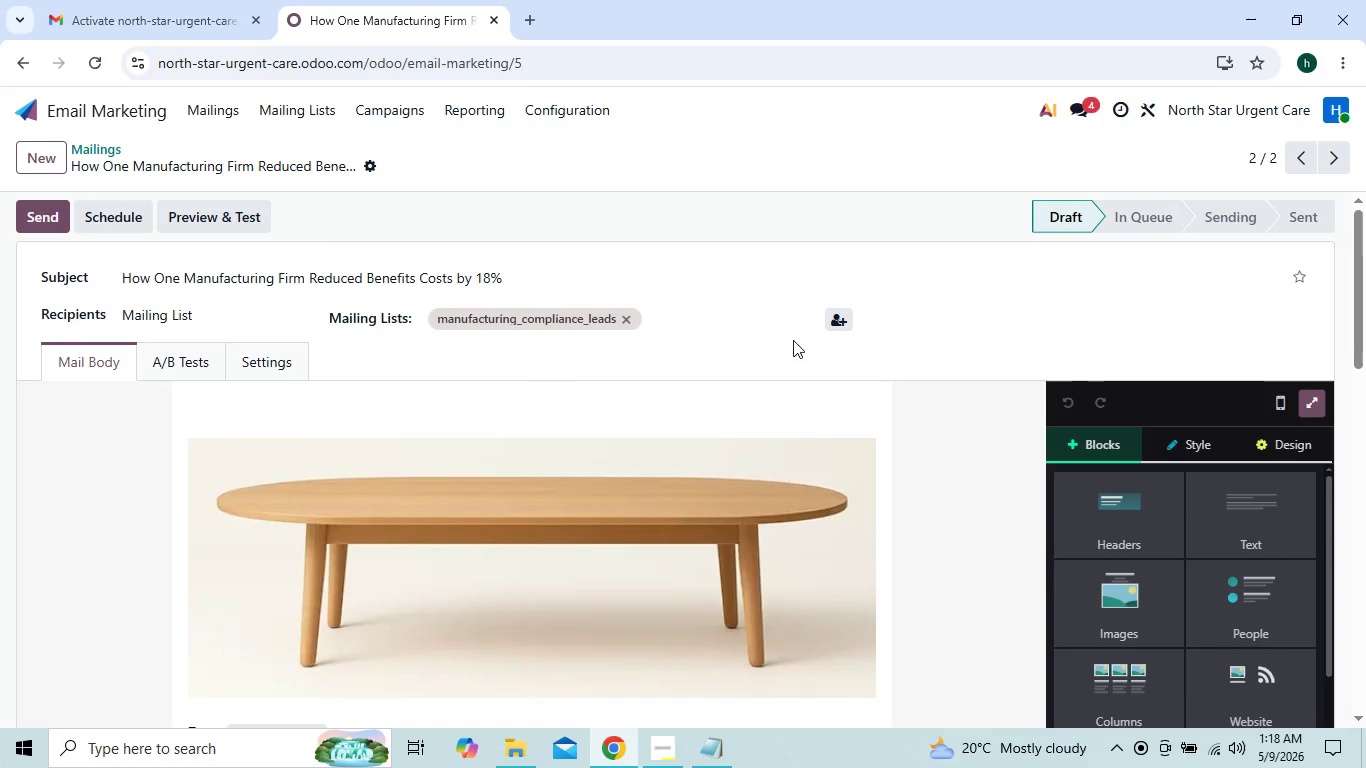 
left_click([834, 328])
 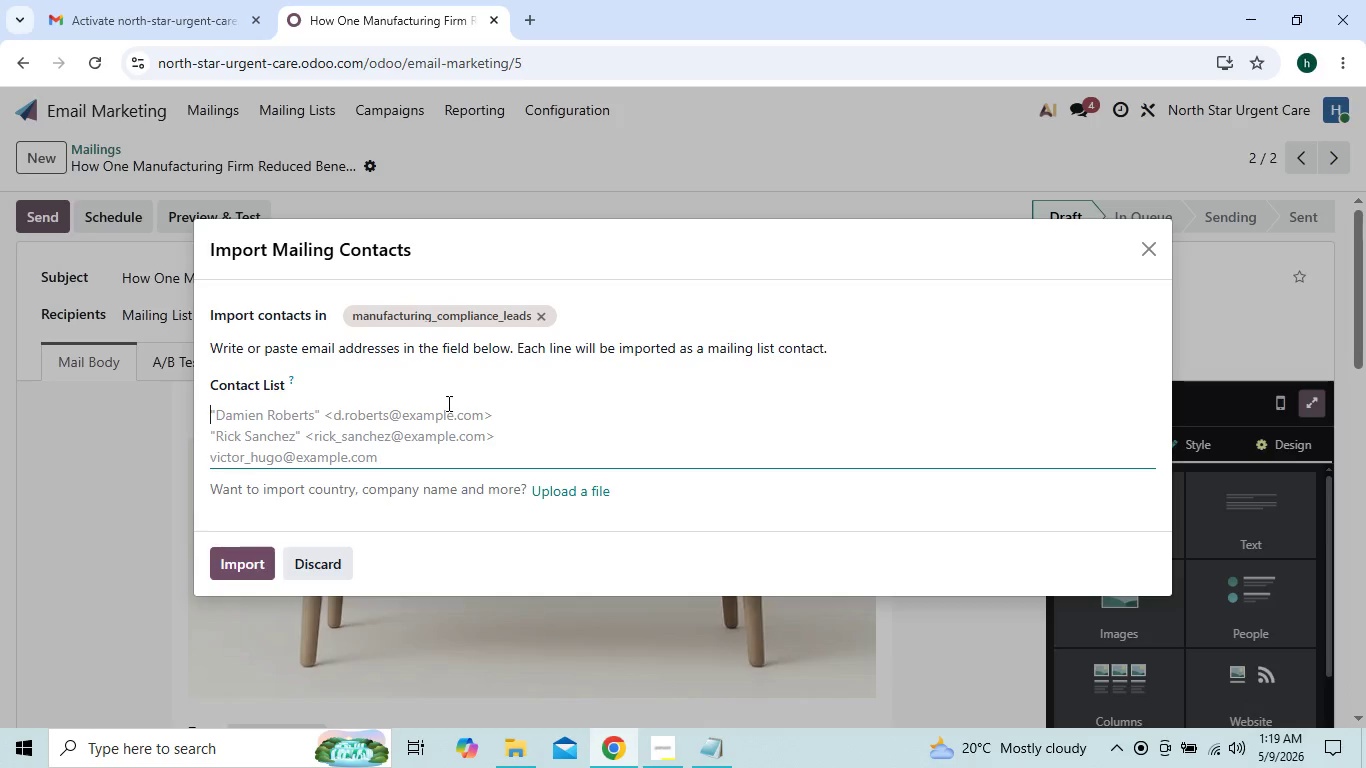 
key(Control+V)
 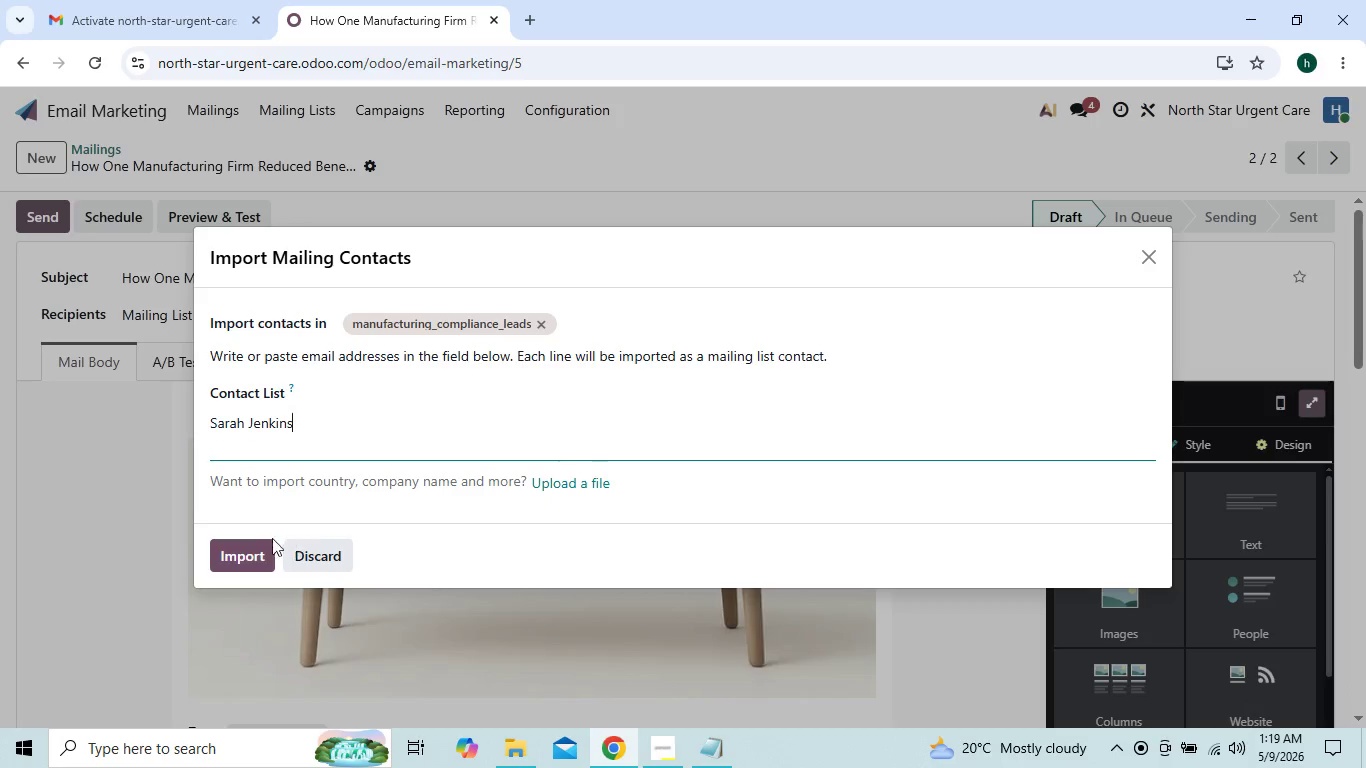 
left_click([250, 552])
 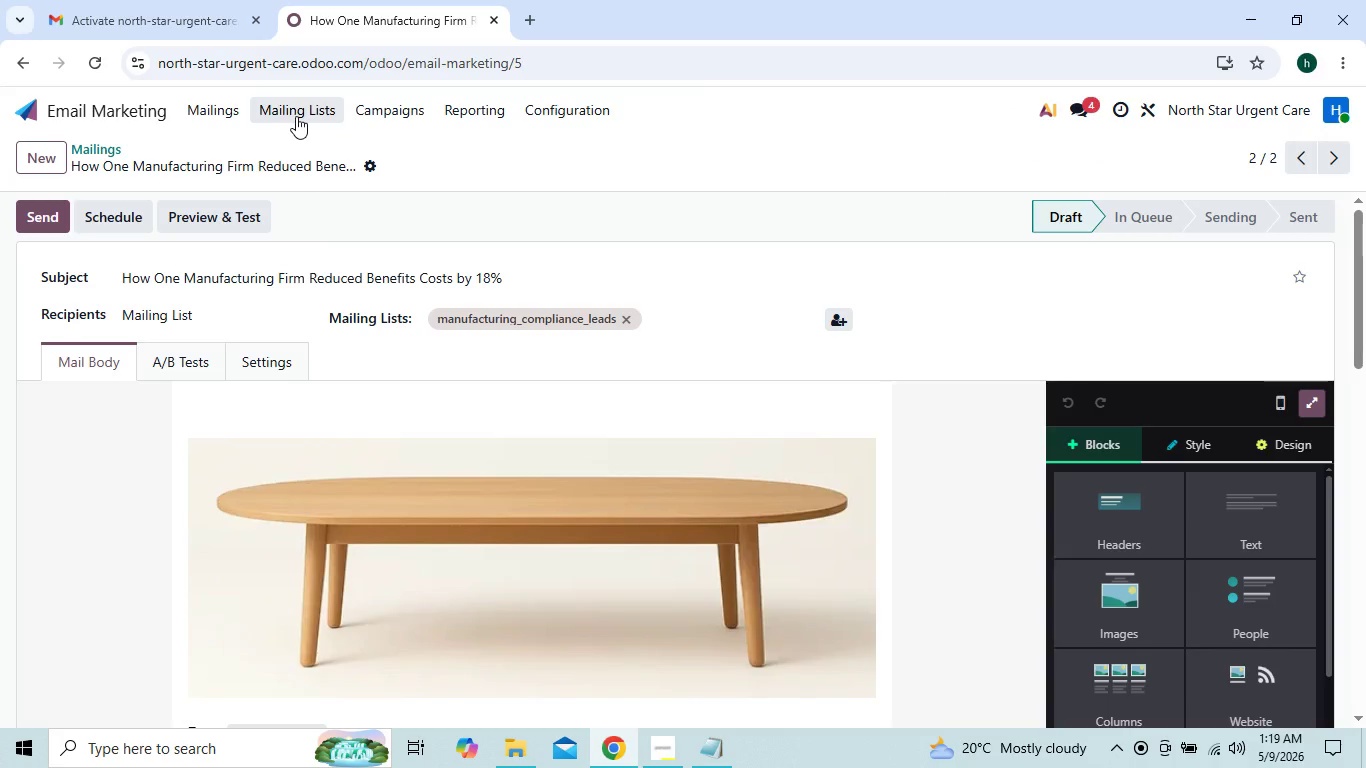 
wait(7.95)
 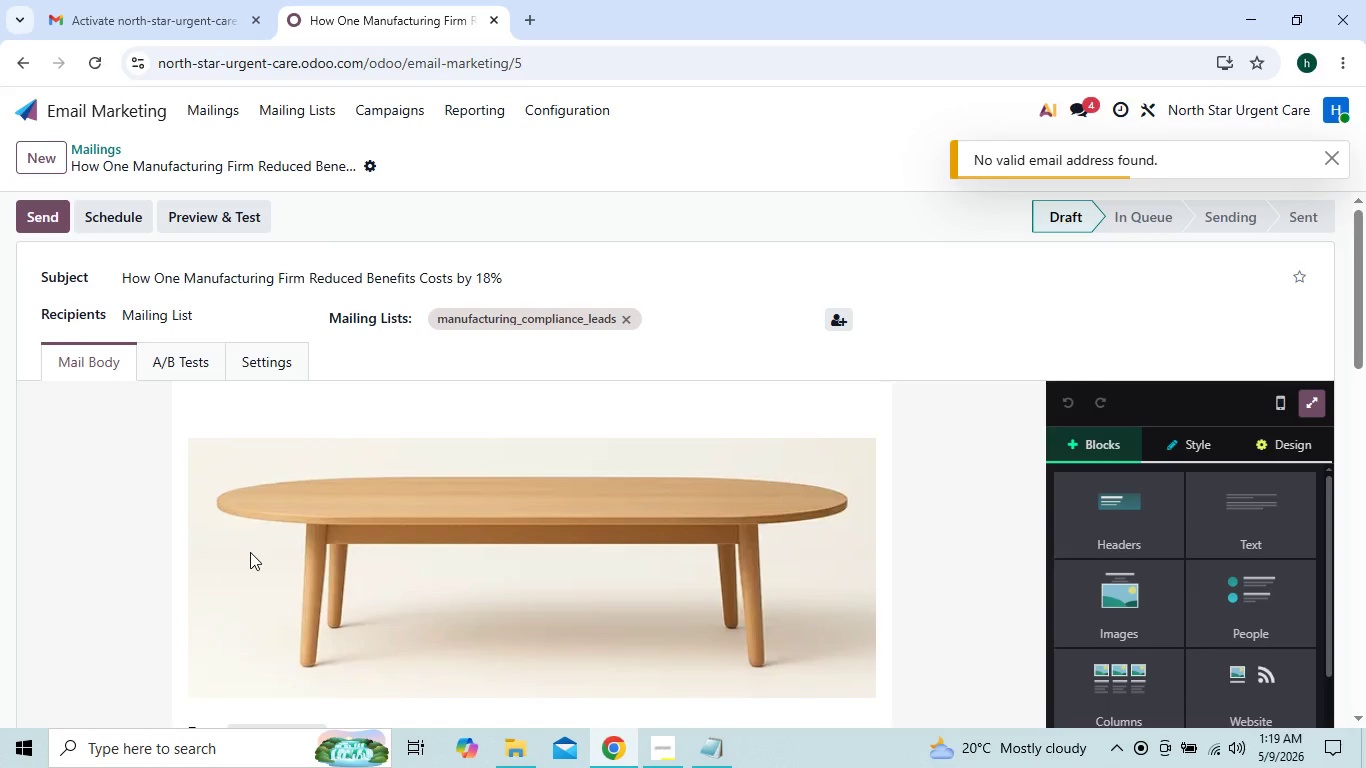 
left_click([296, 116])
 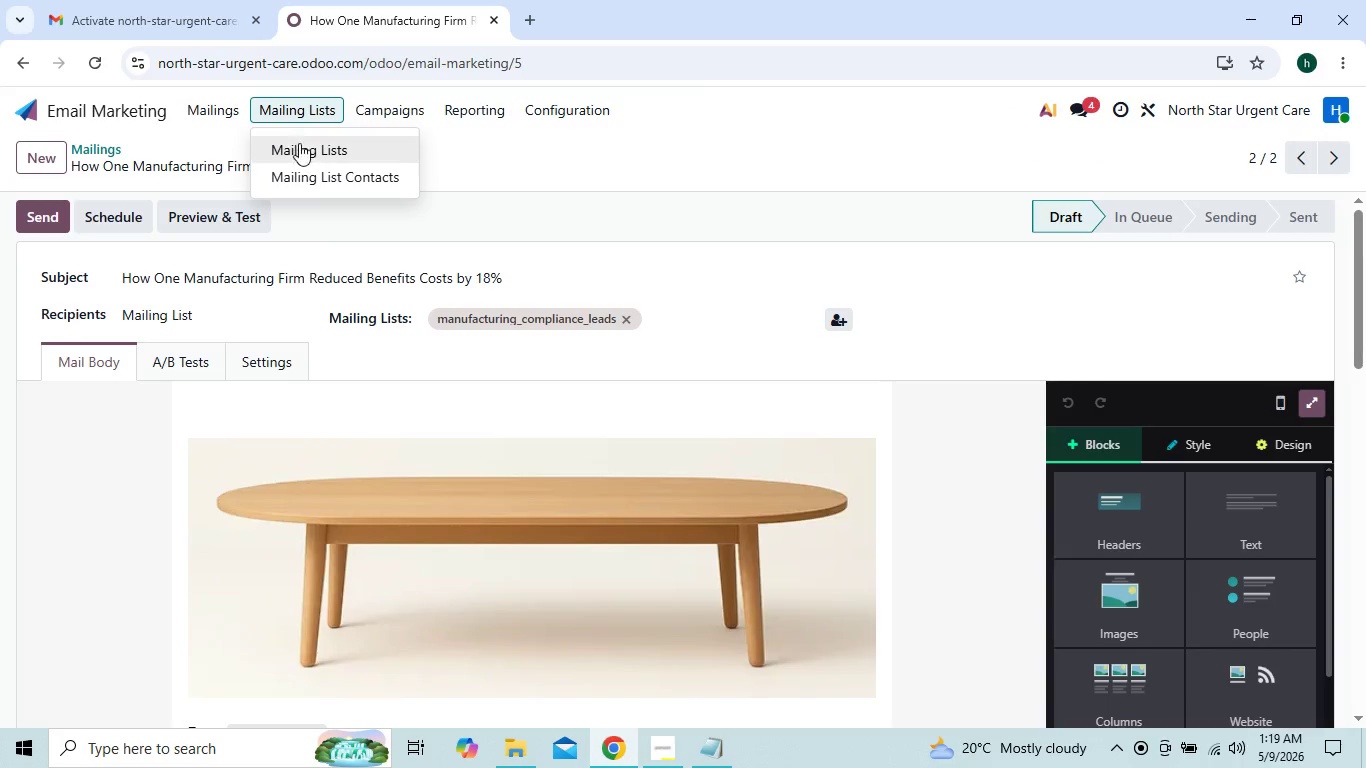 
left_click([302, 148])
 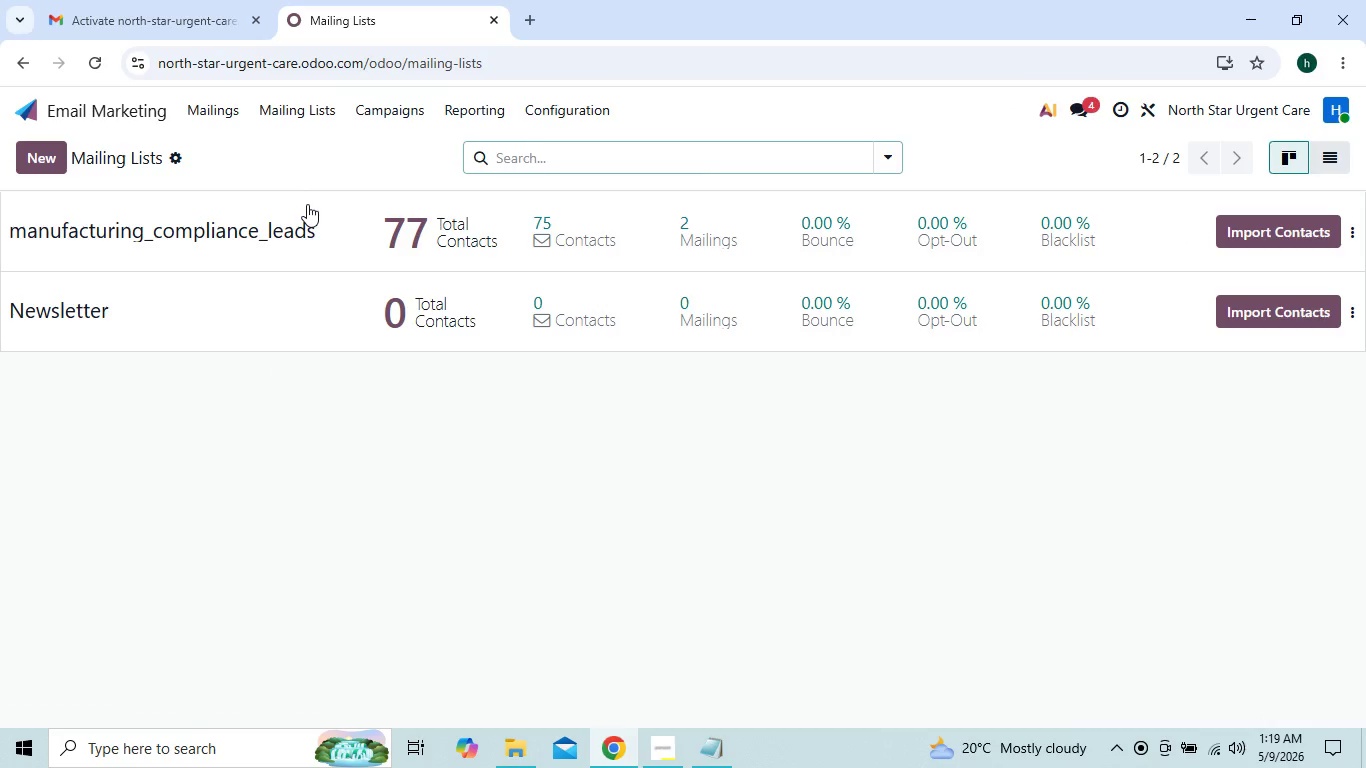 
left_click([312, 227])
 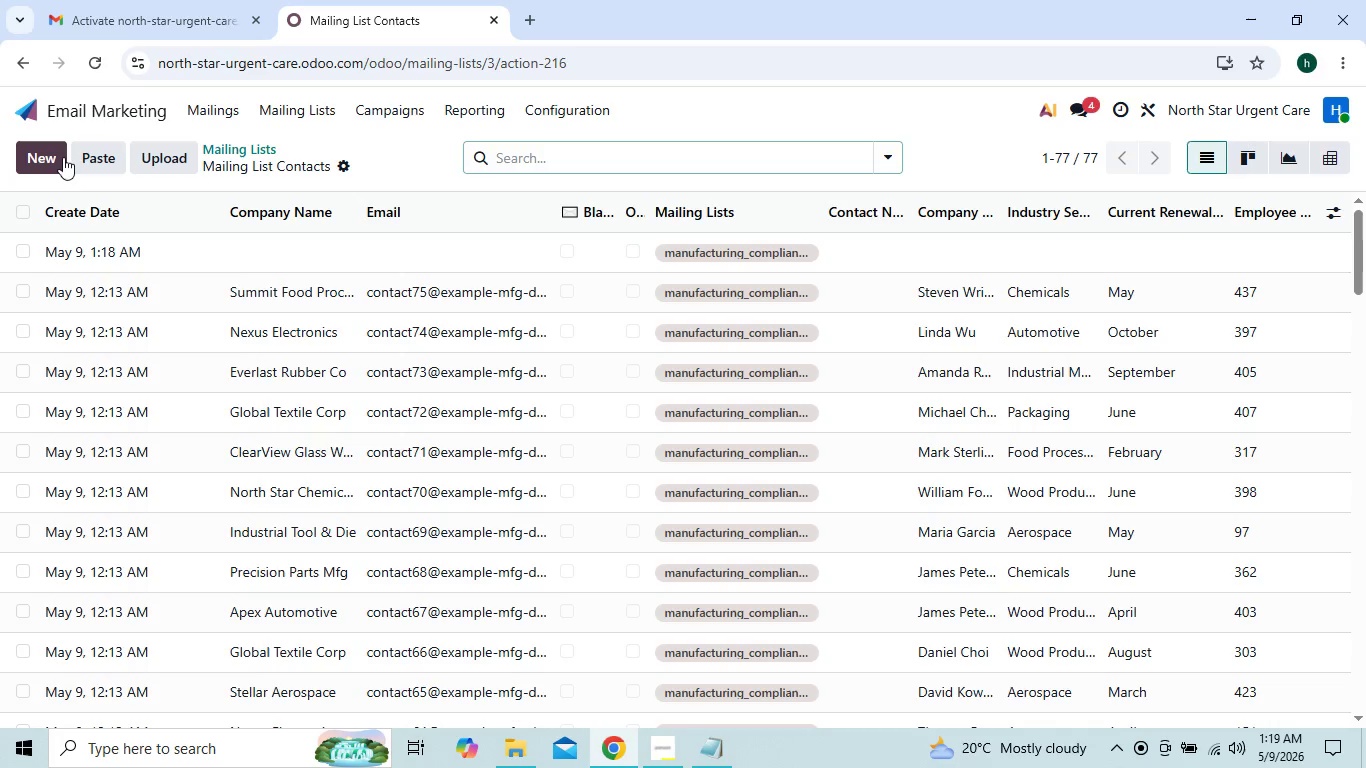 
wait(5.05)
 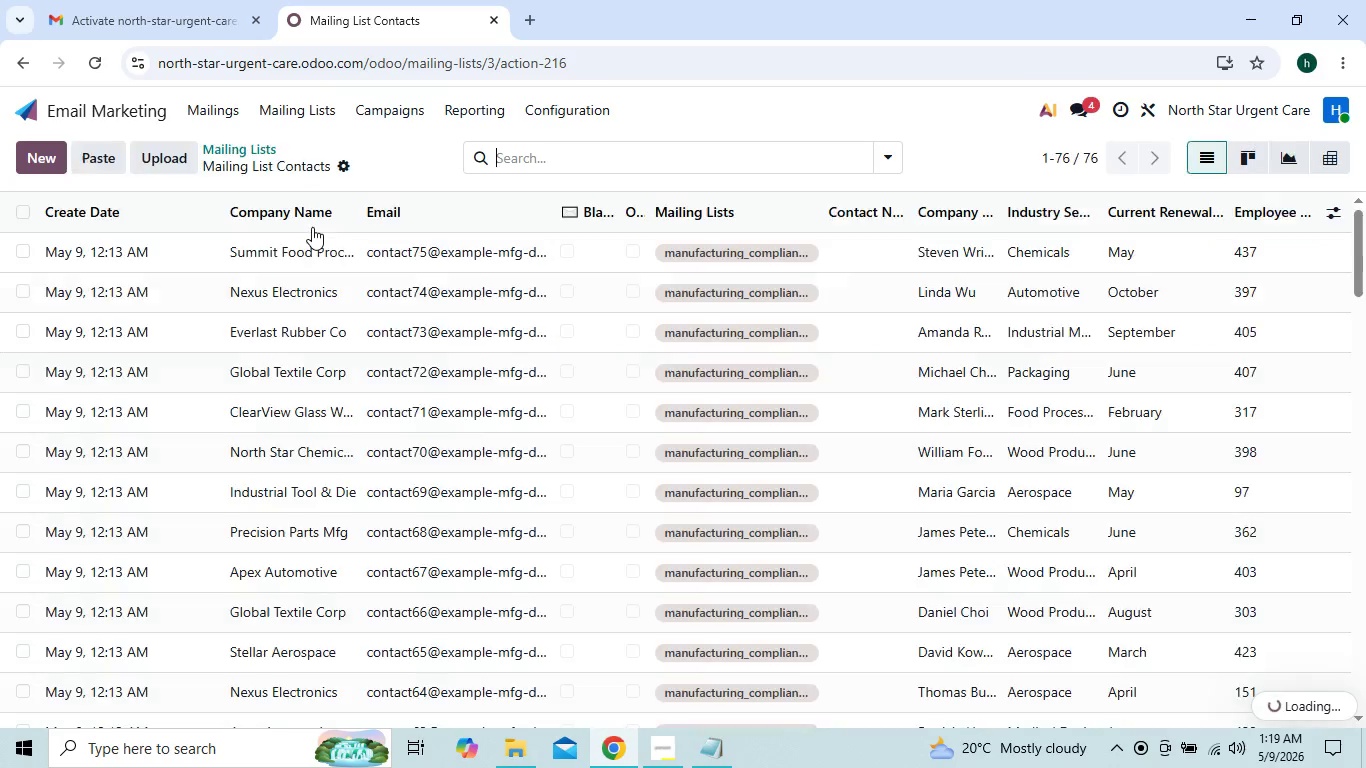 
left_click([63, 157])
 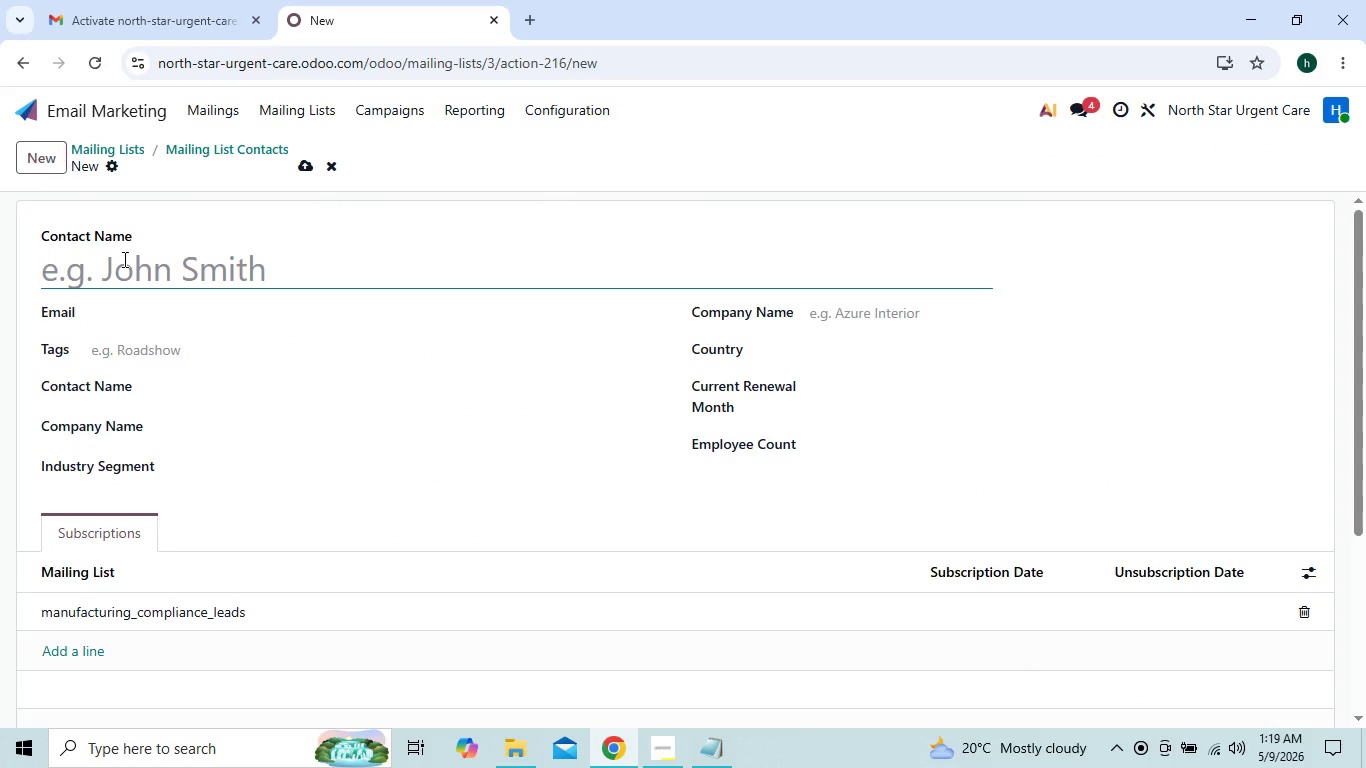 
left_click([155, 281])
 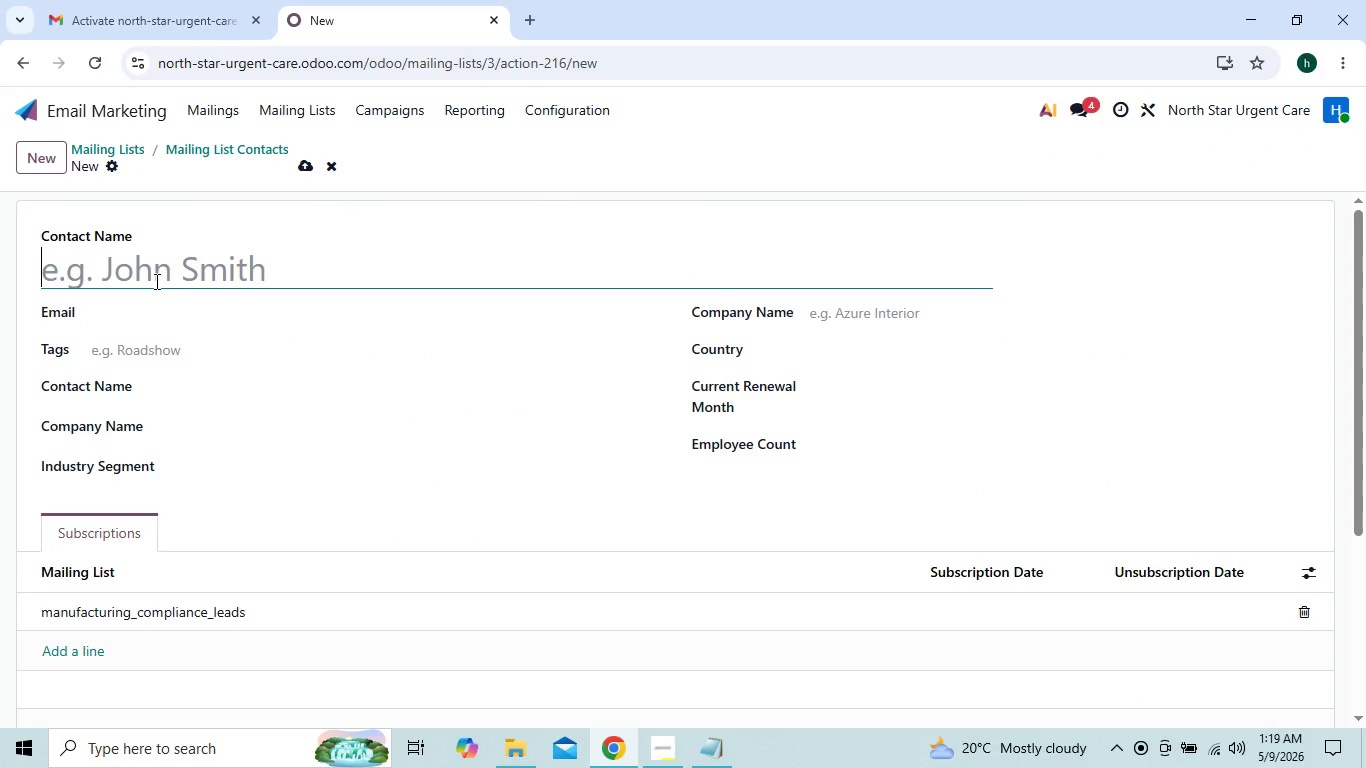 
hold_key(key=ControlLeft, duration=0.41)
 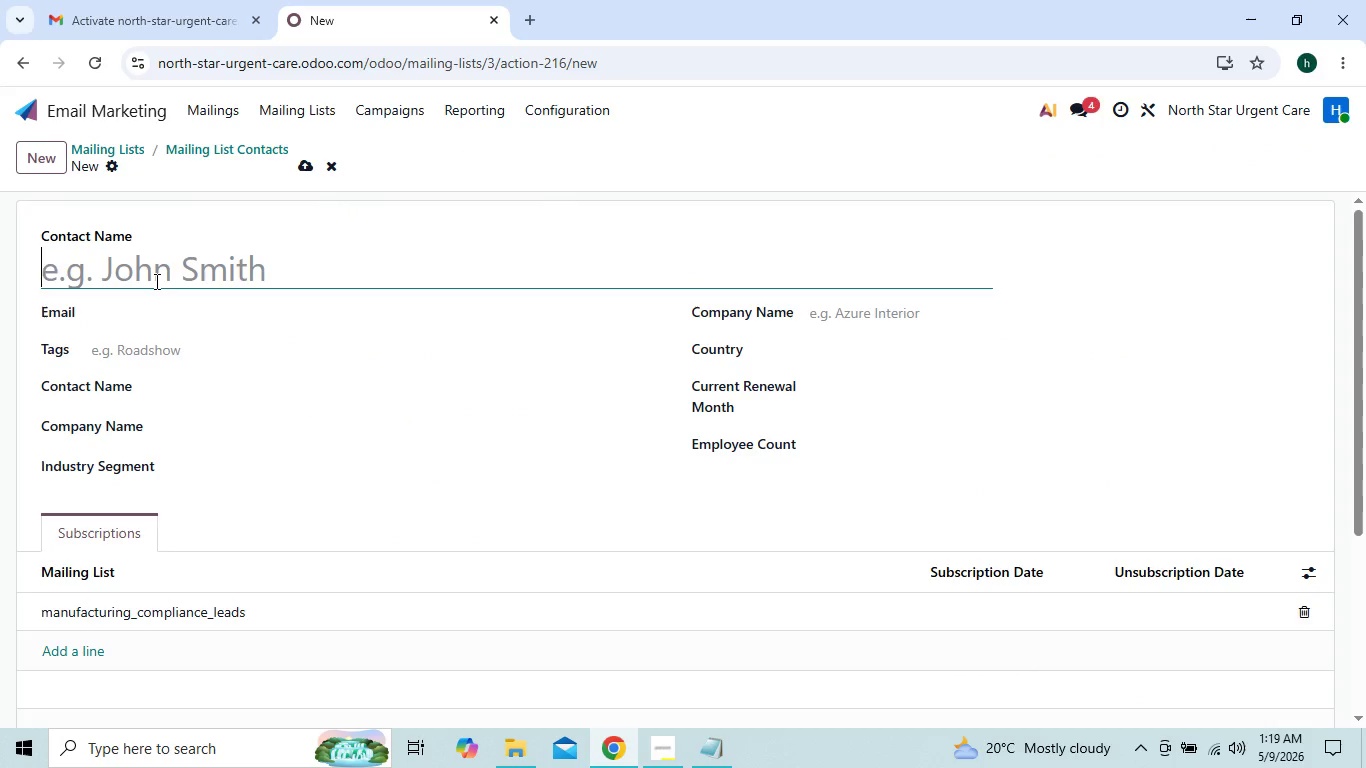 
key(Control+V)
 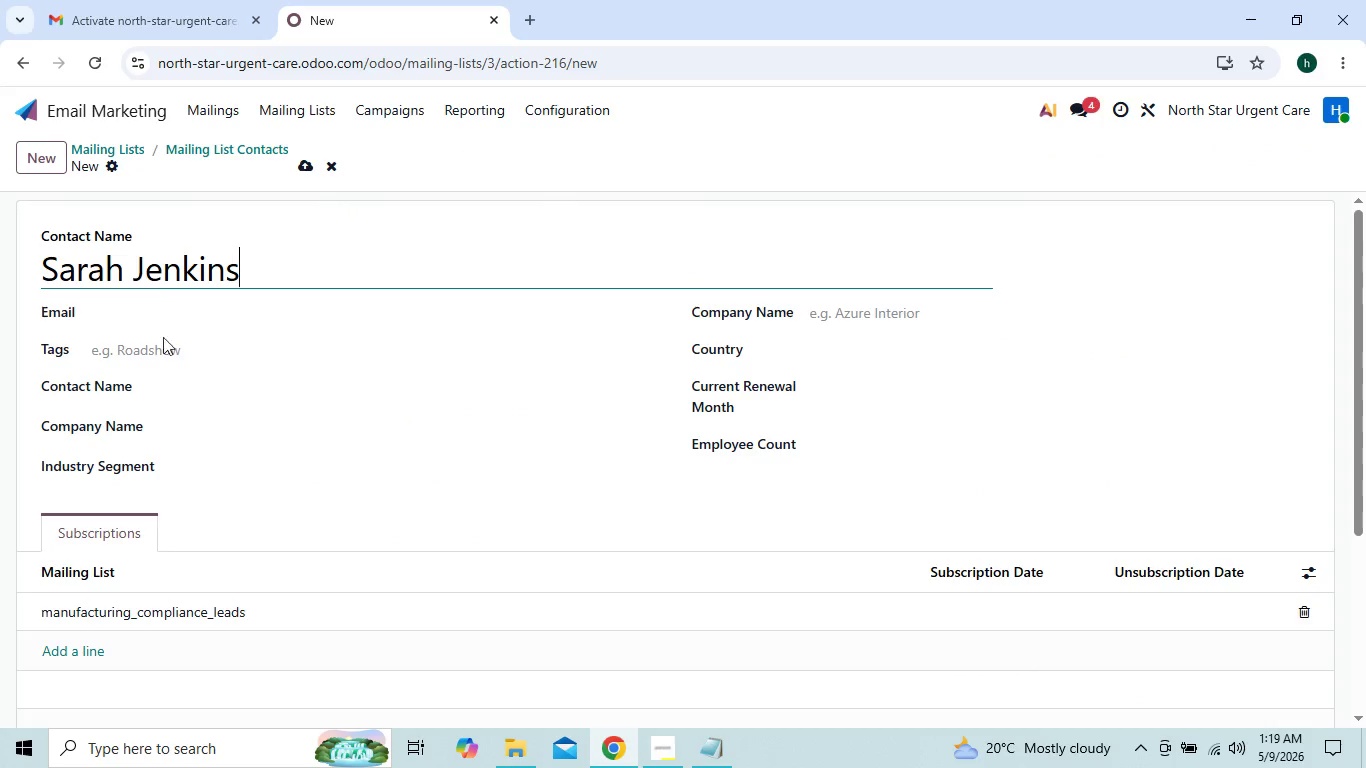 
left_click([160, 348])
 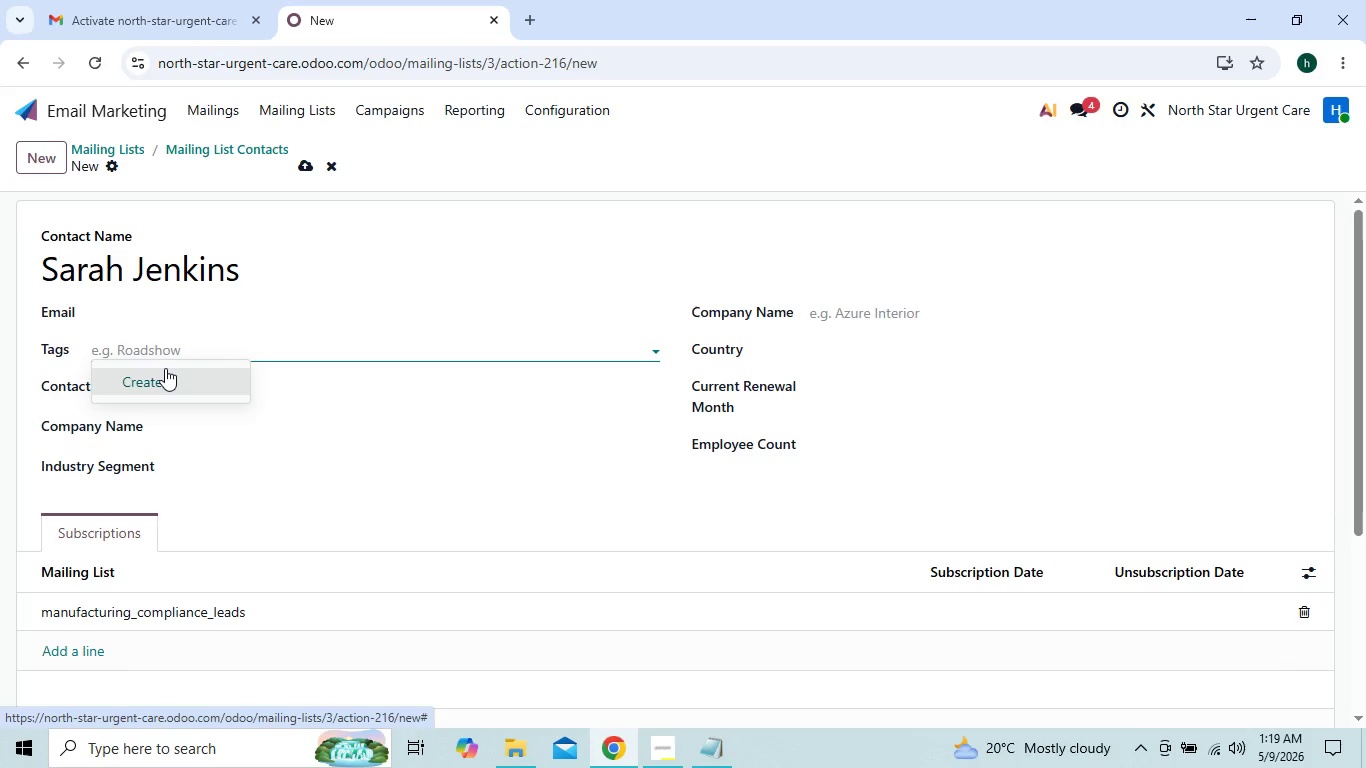 
left_click([143, 311])
 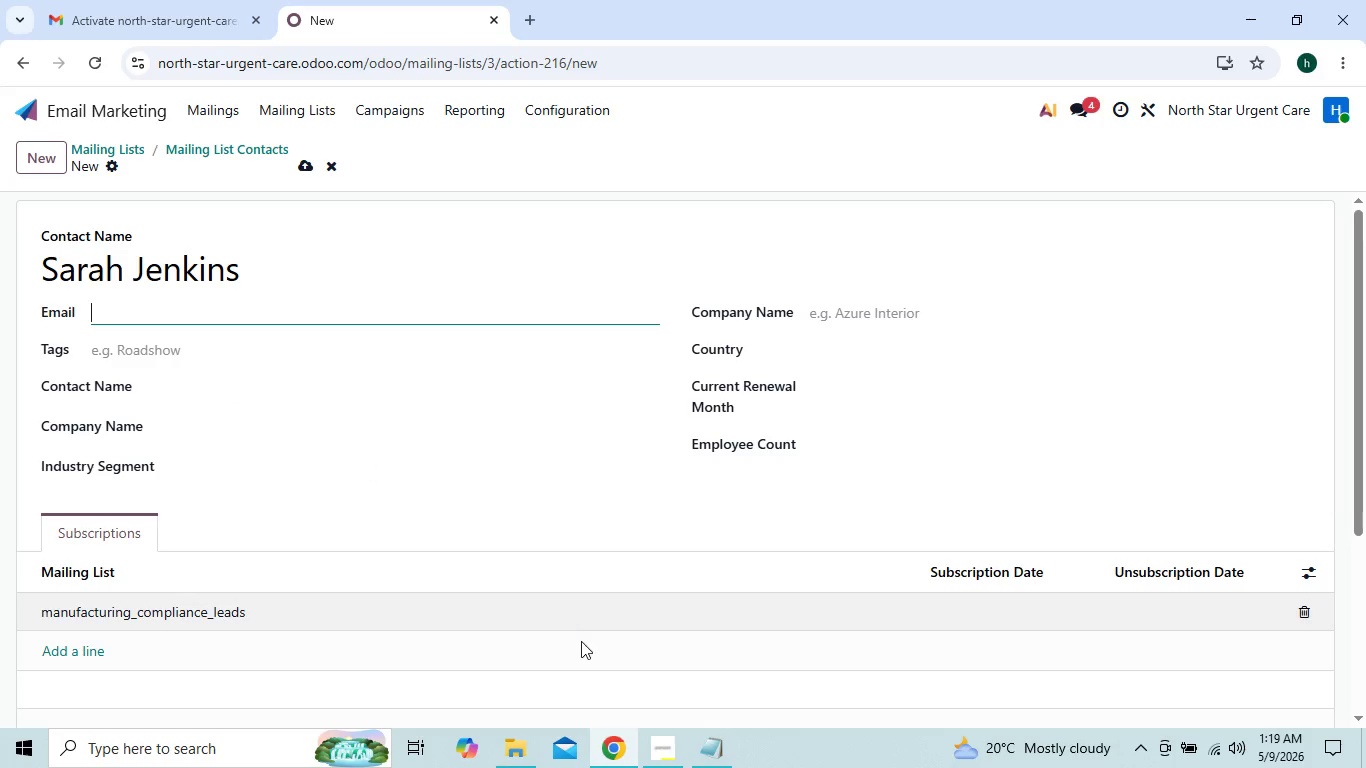 
wait(6.23)
 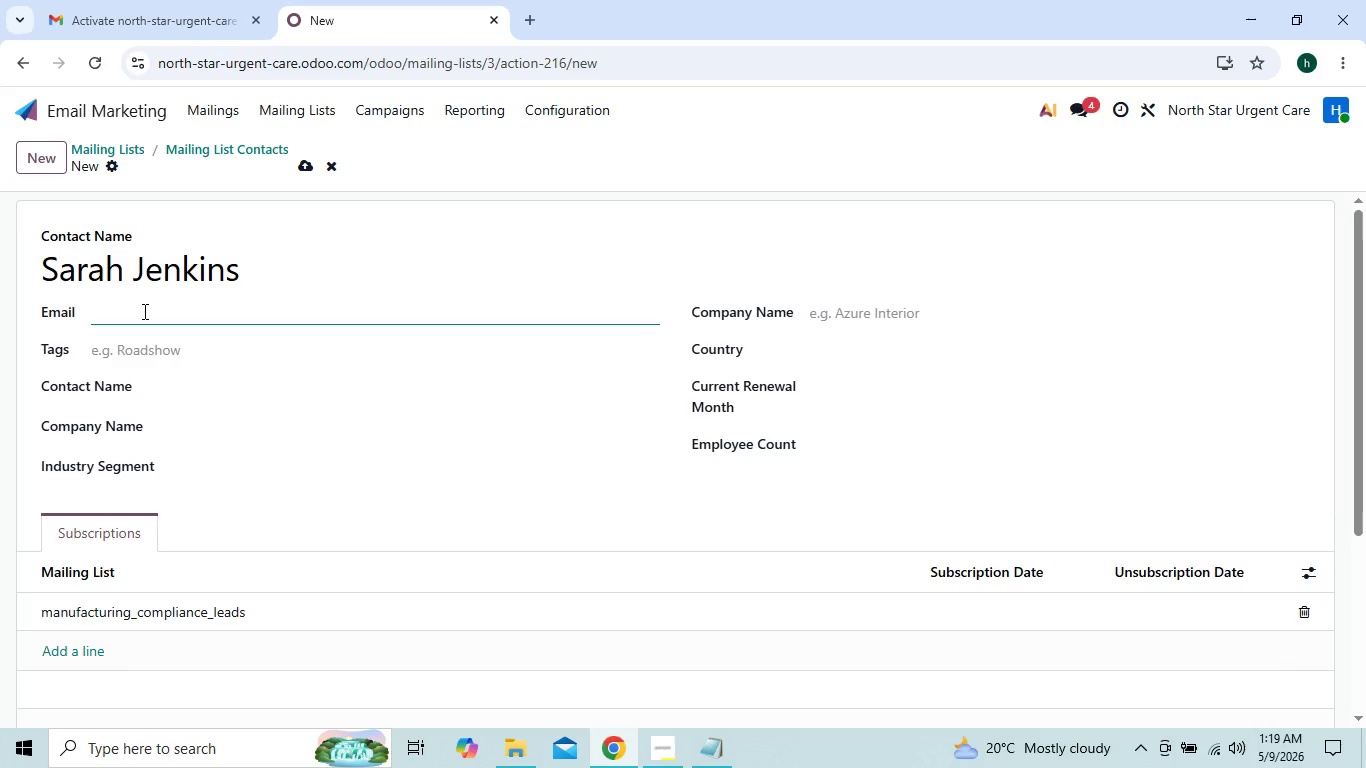 
left_click([703, 752])
 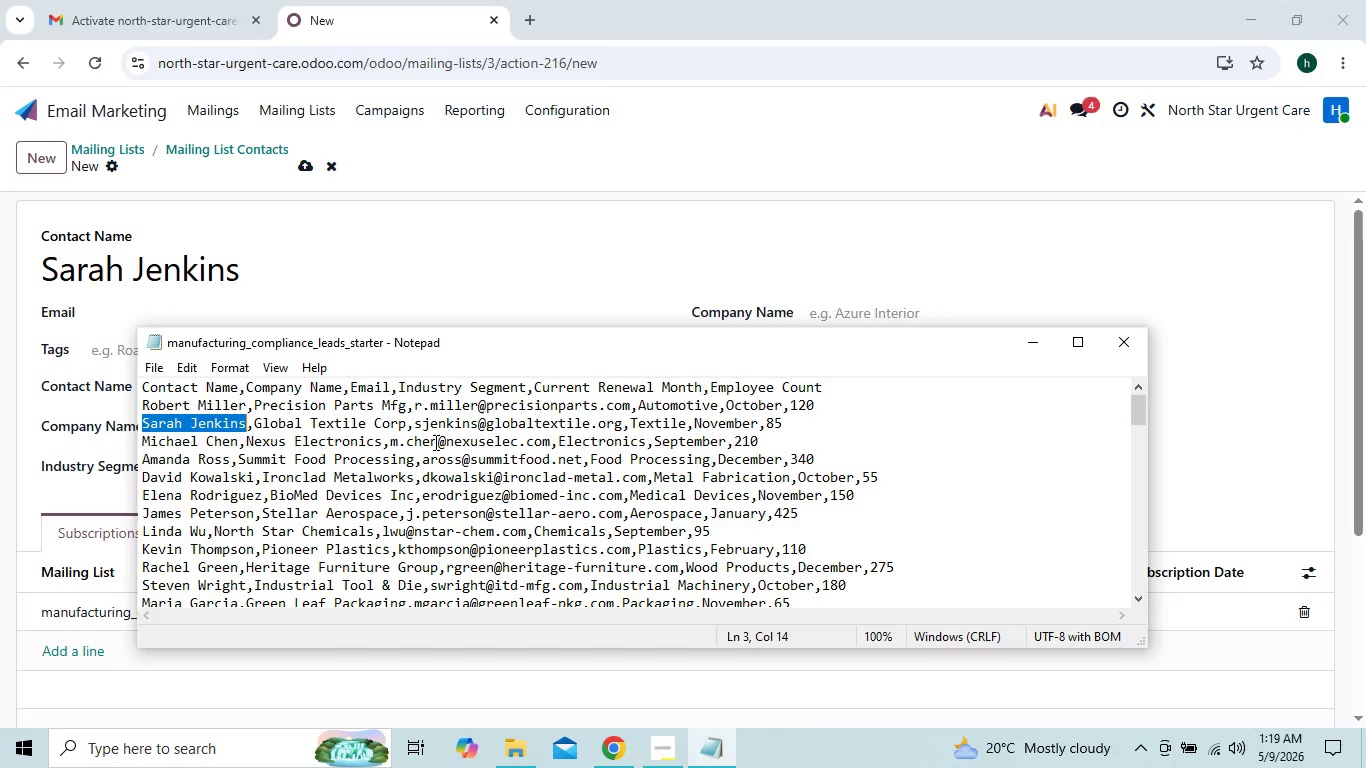 
wait(11.16)
 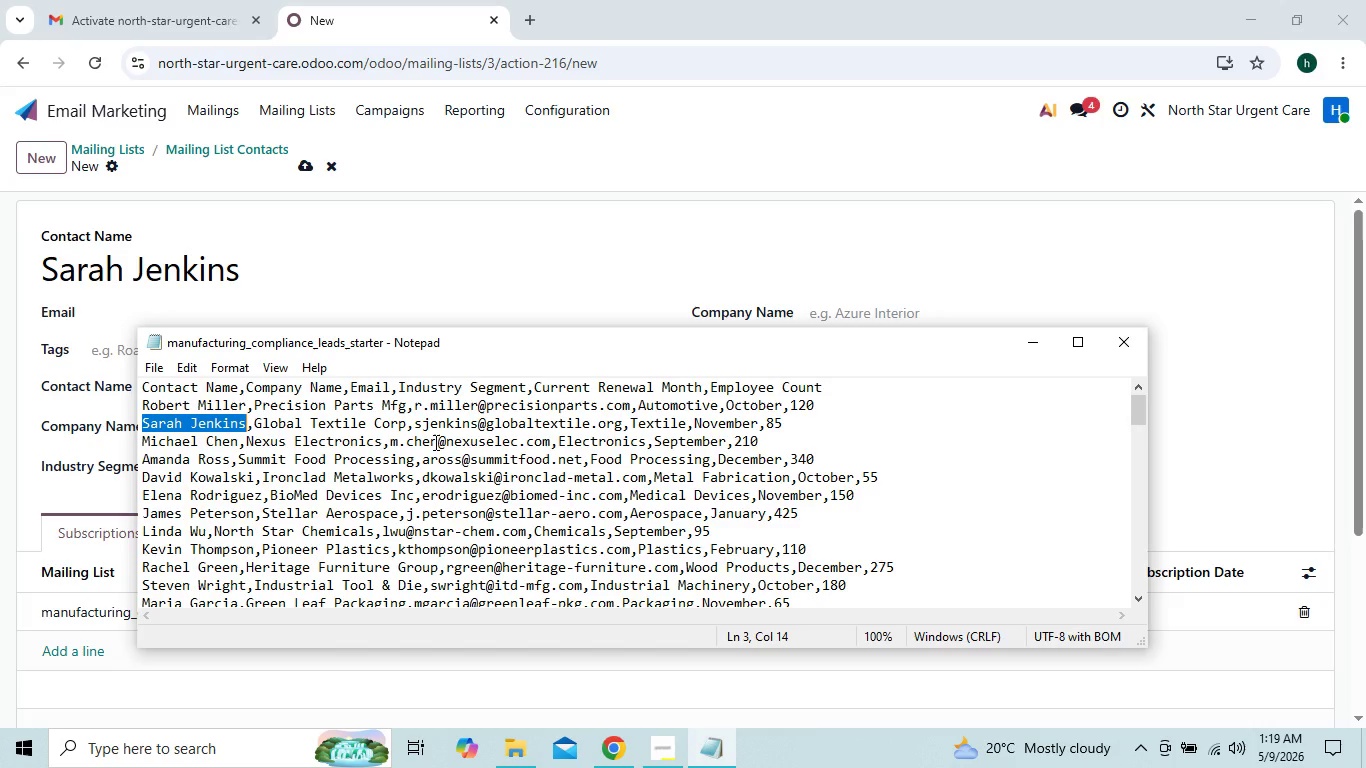 
left_click([415, 421])
 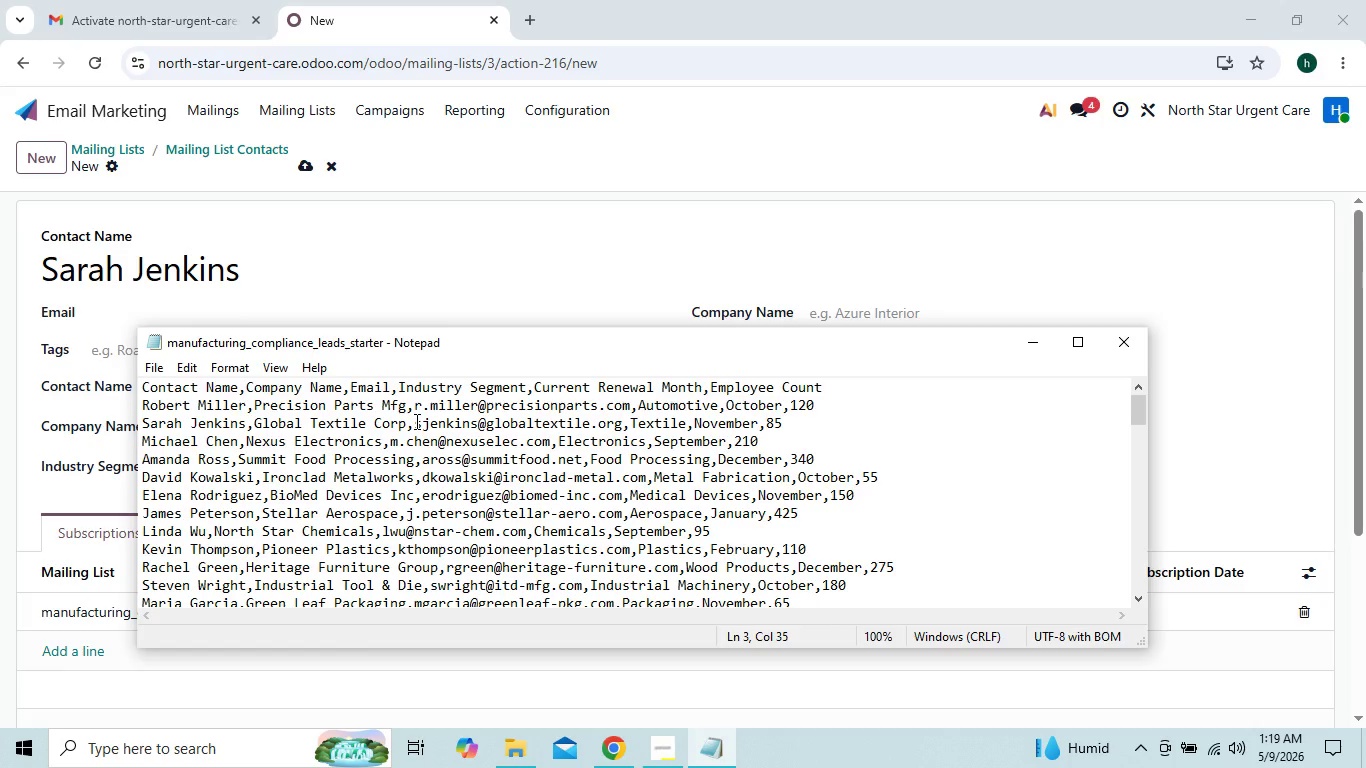 
left_click_drag(start_coordinate=[415, 421], to_coordinate=[618, 427])
 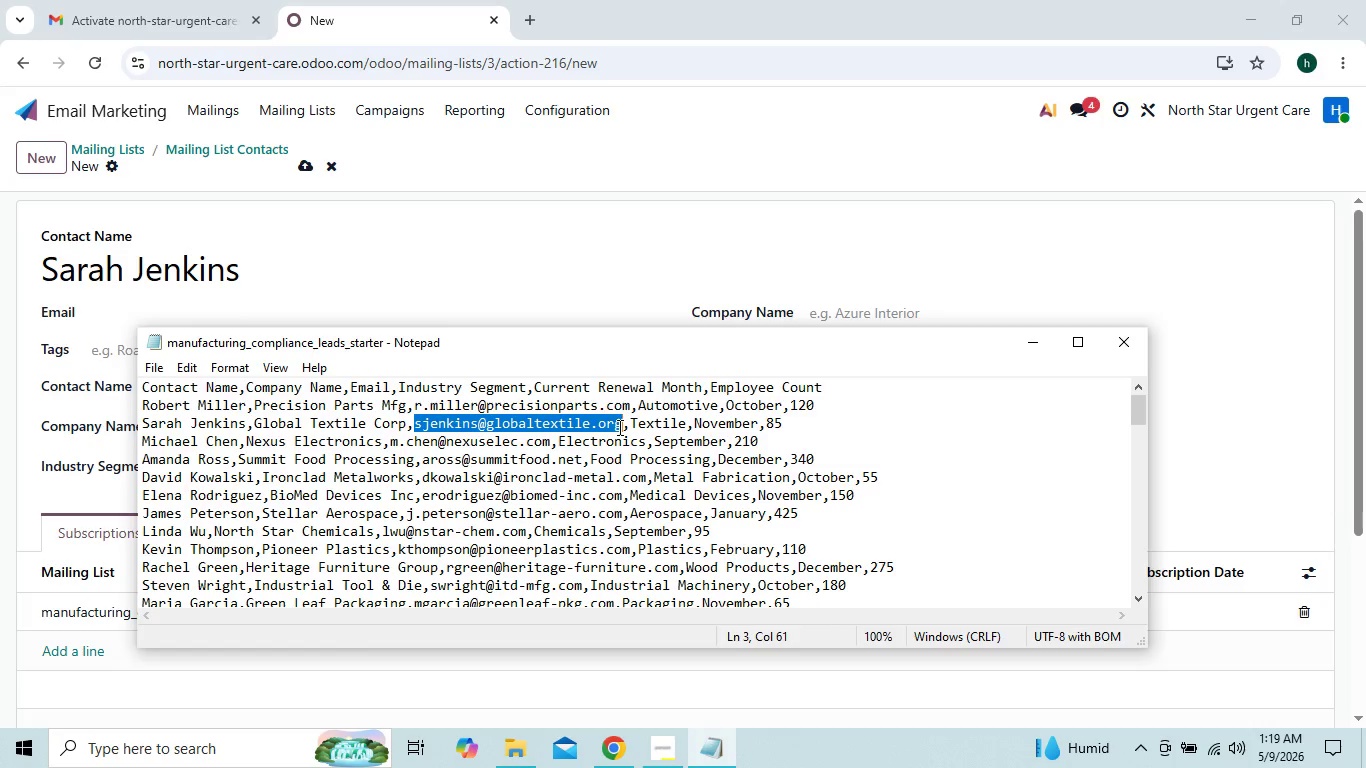 
key(Control+C)
 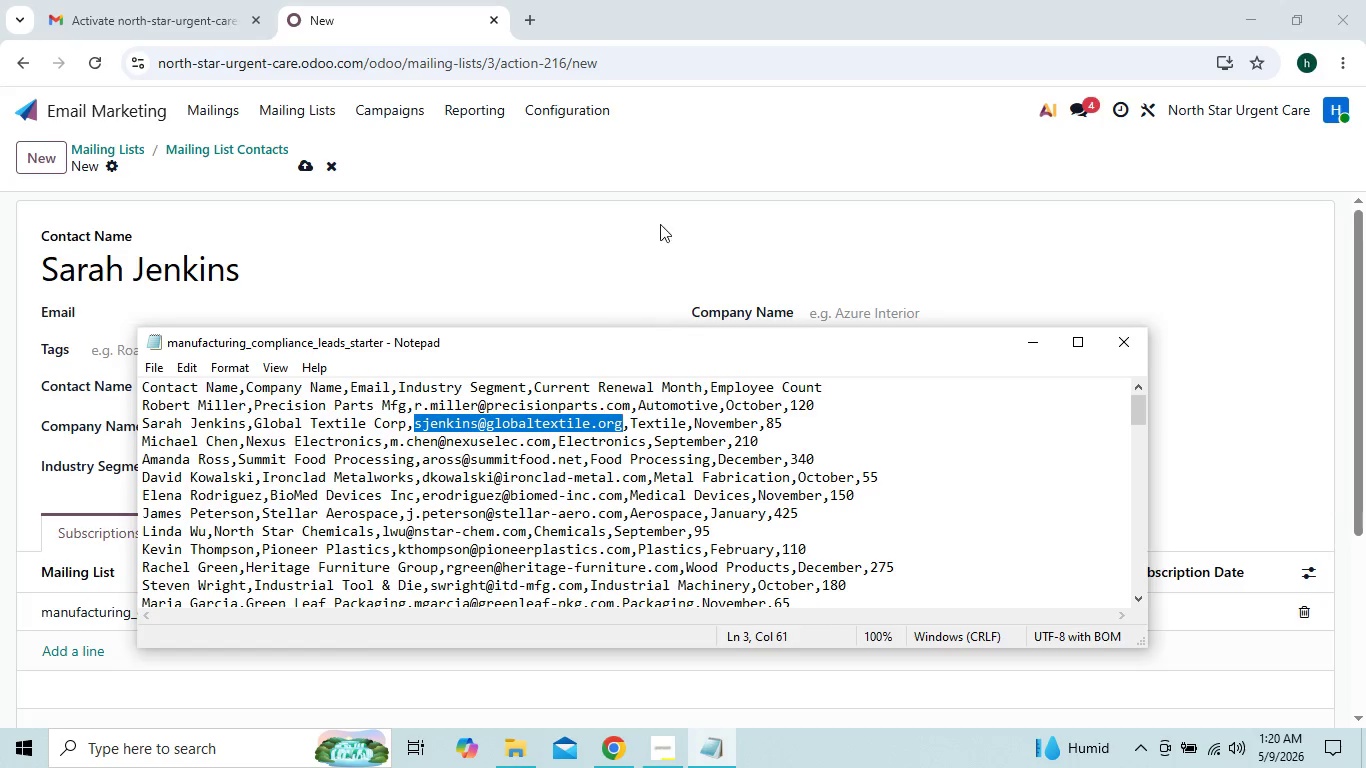 
left_click([662, 221])
 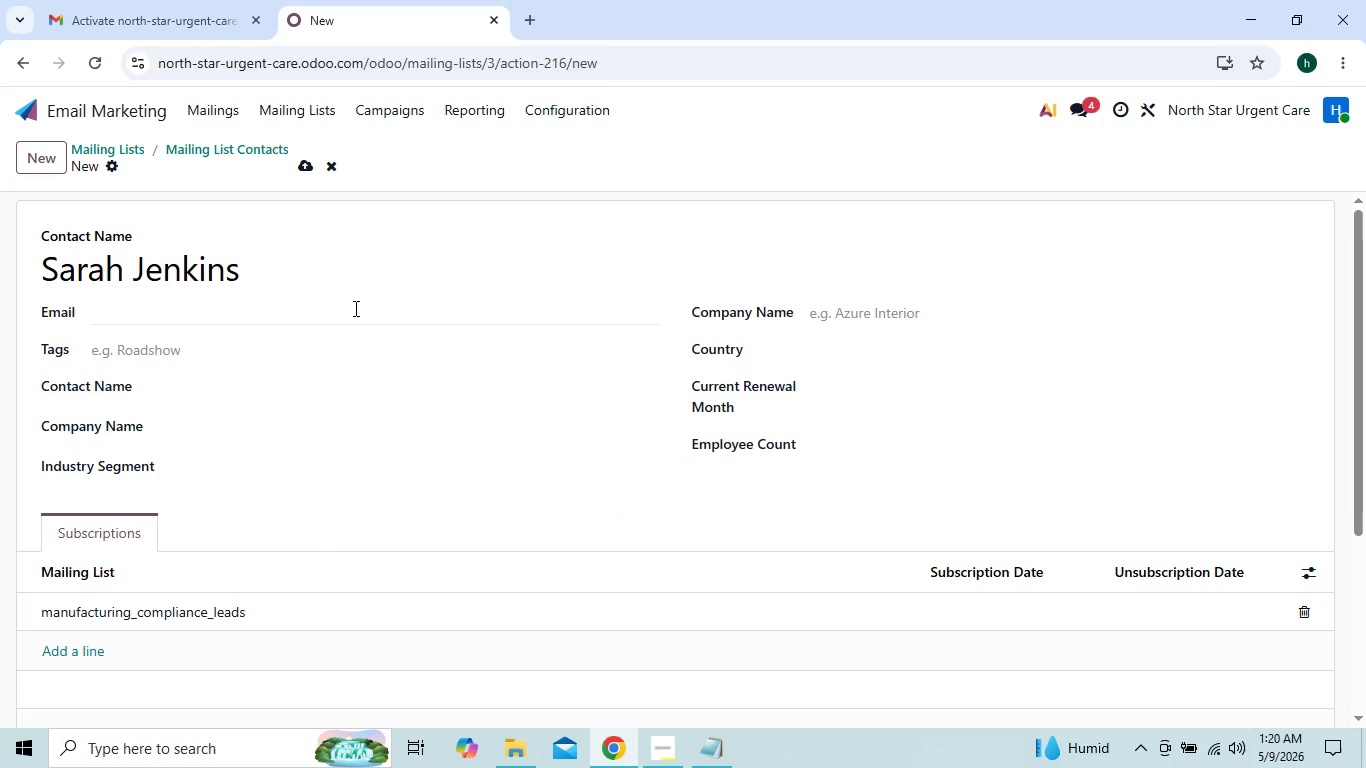 
left_click([354, 308])
 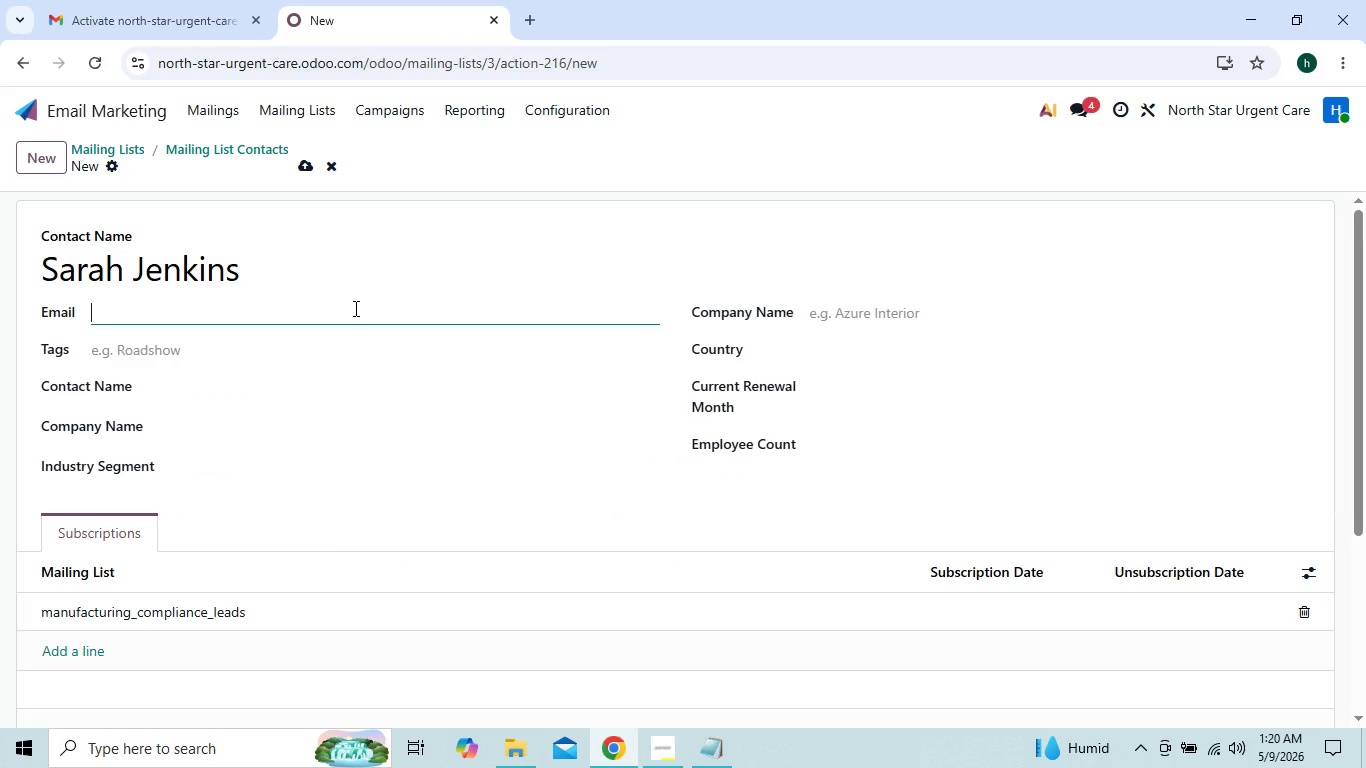 
key(Control+V)
 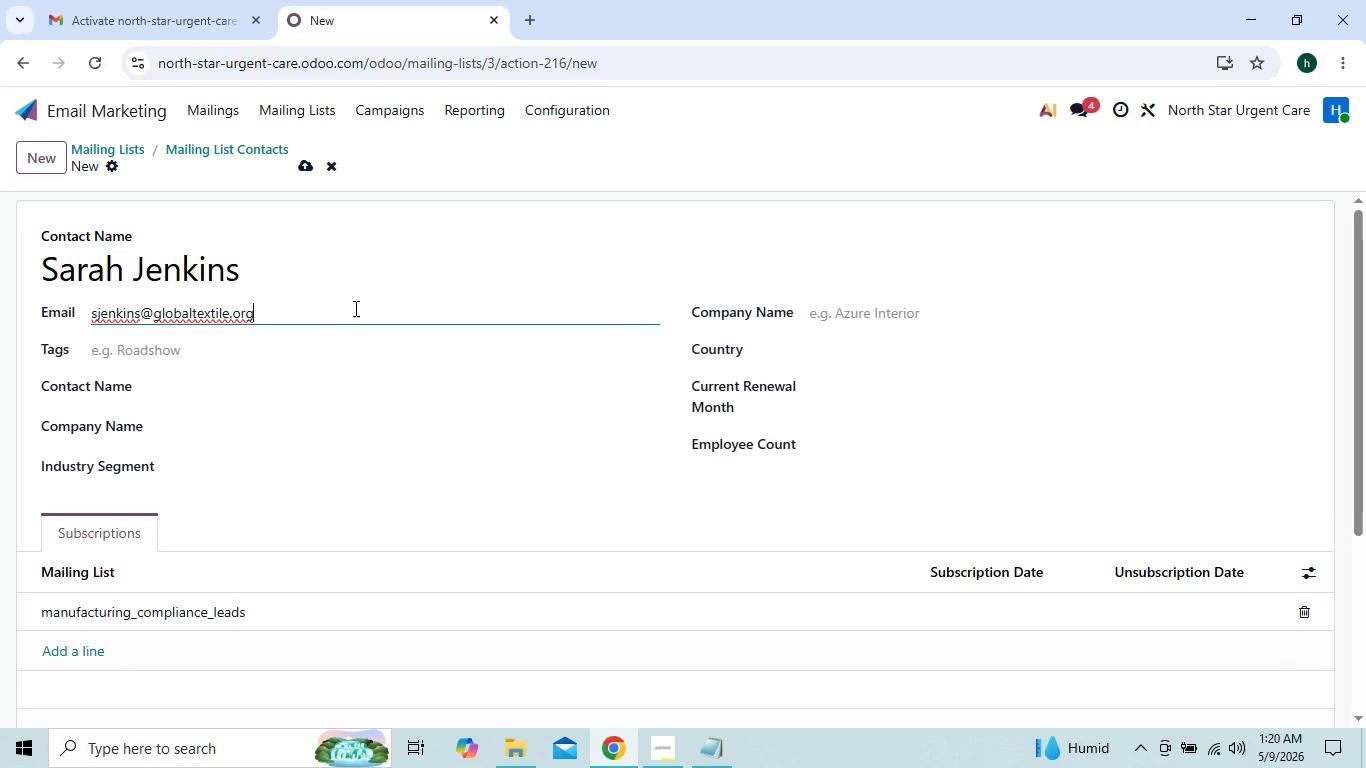 
left_click([354, 308])
 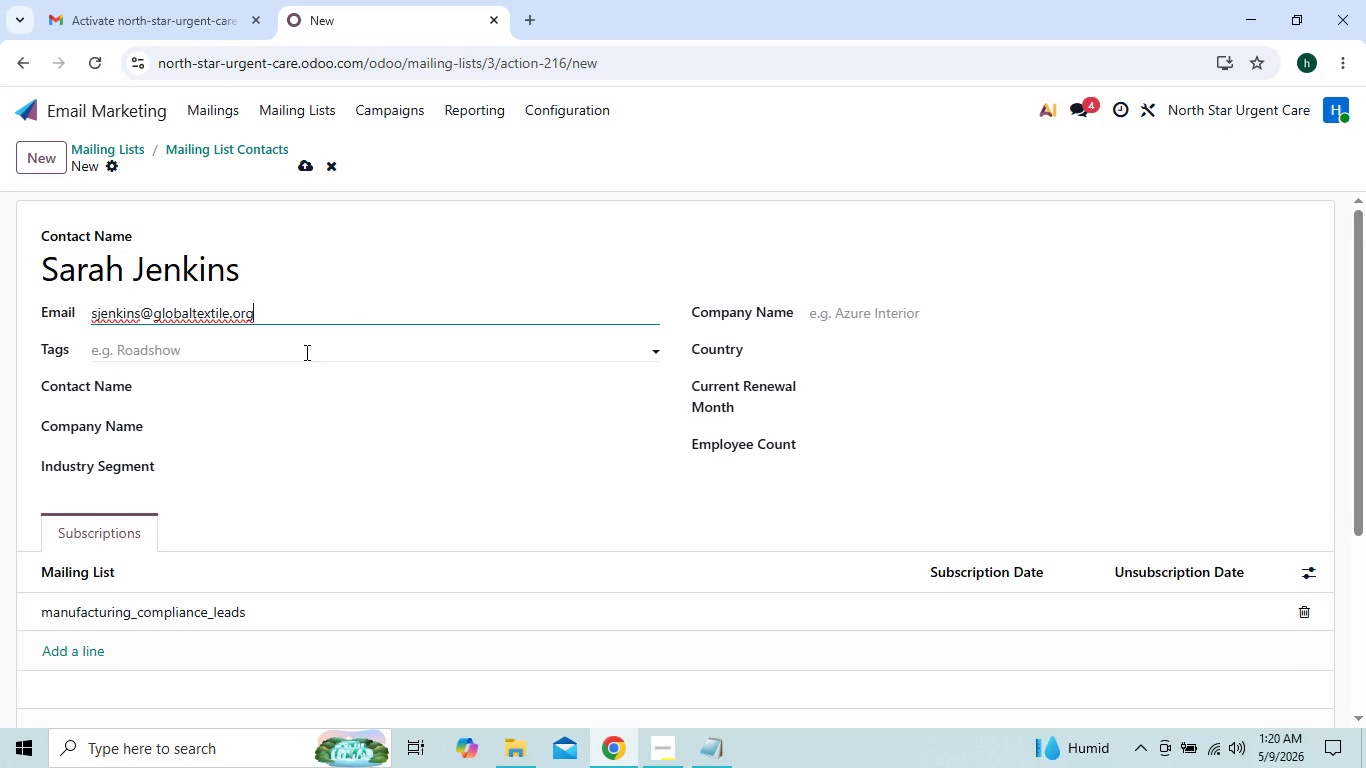 
left_click([307, 349])
 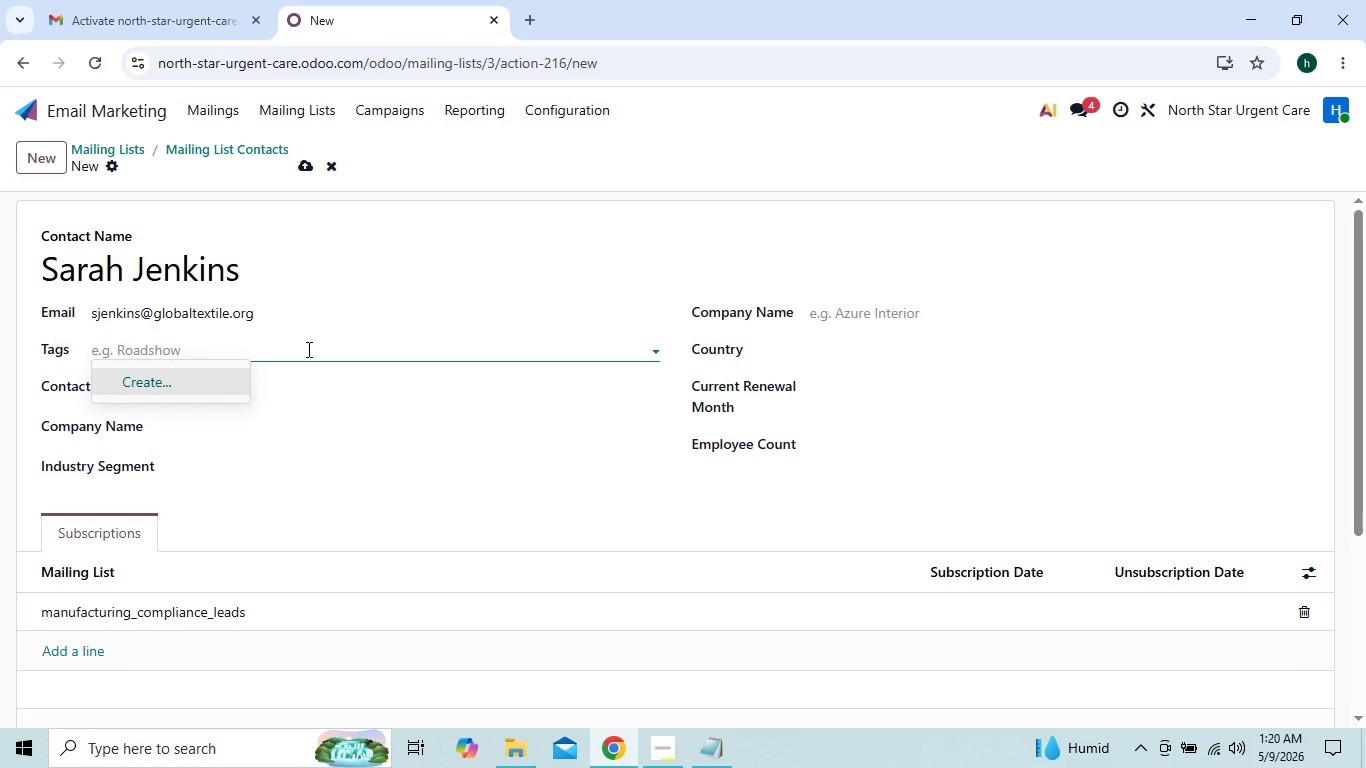 
wait(5.38)
 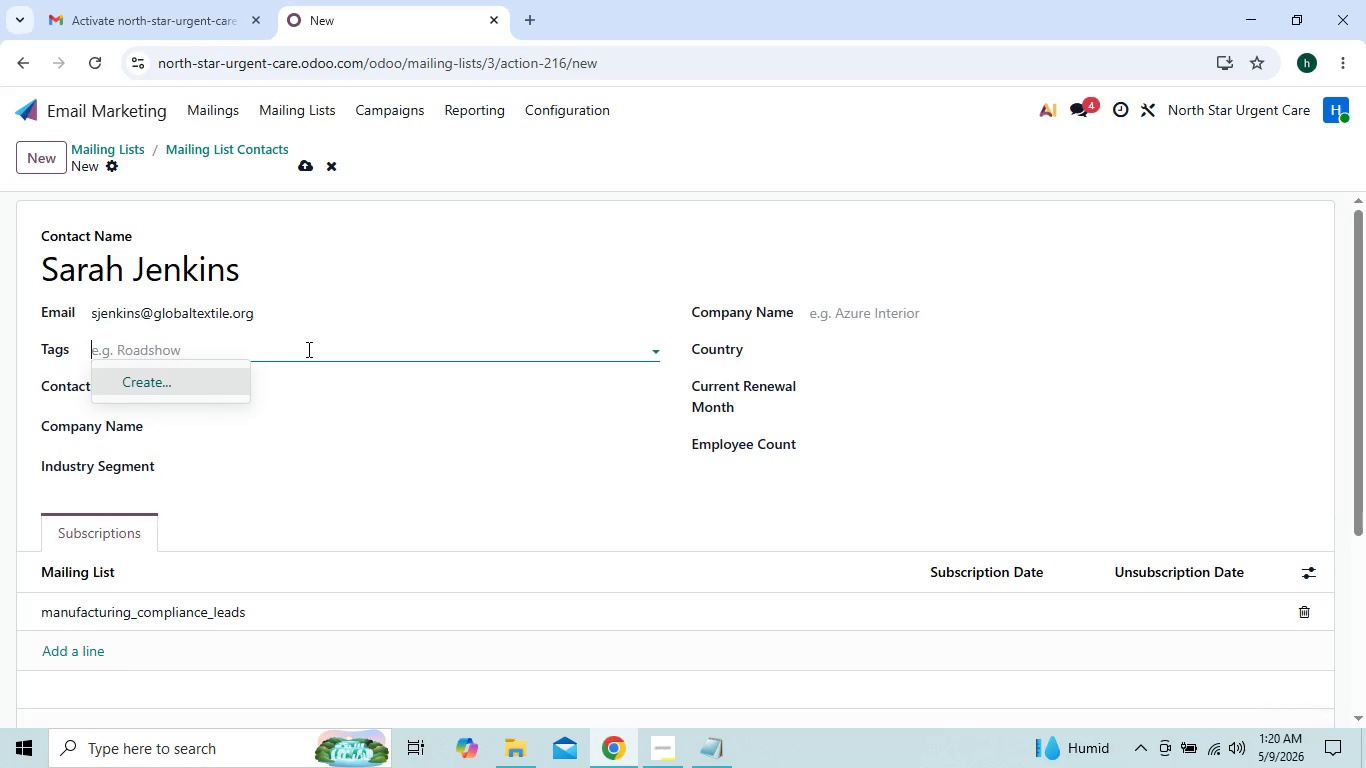 
left_click([194, 376])
 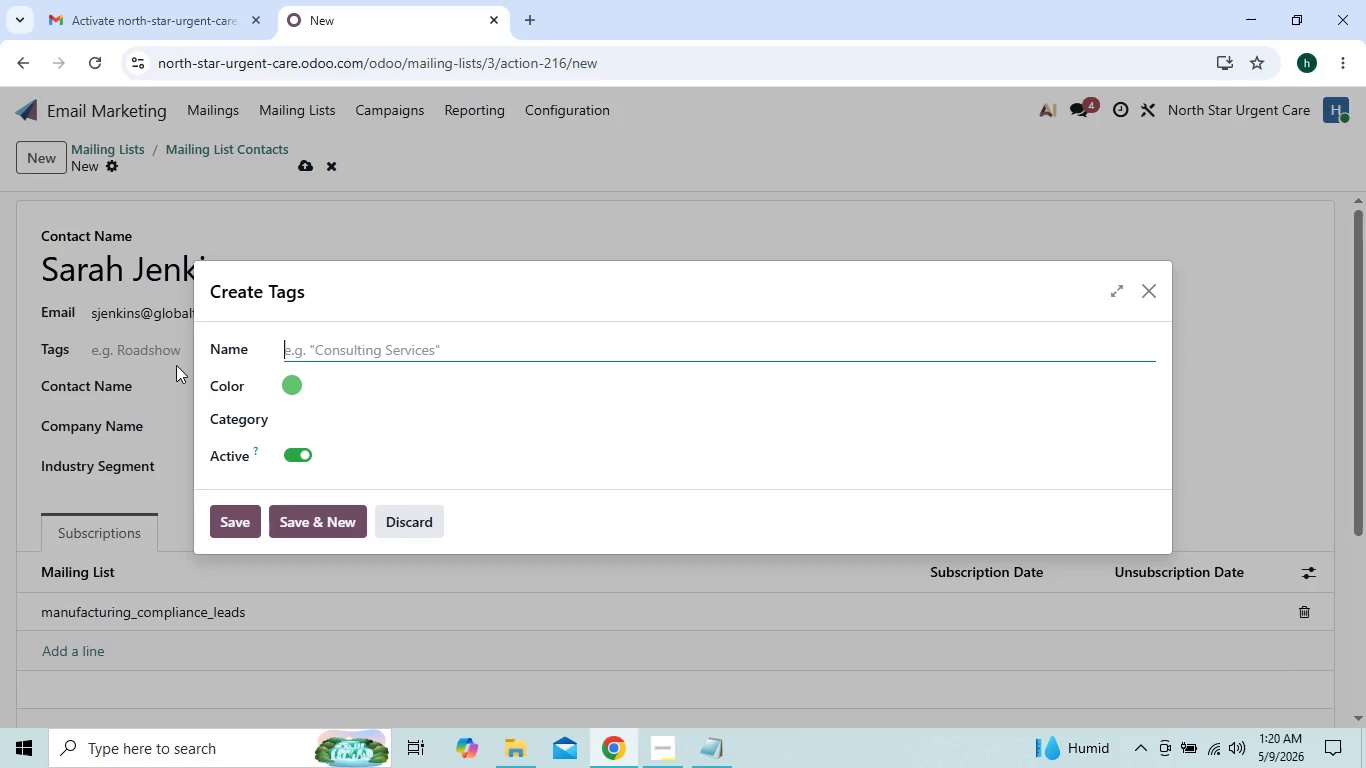 
wait(8.22)
 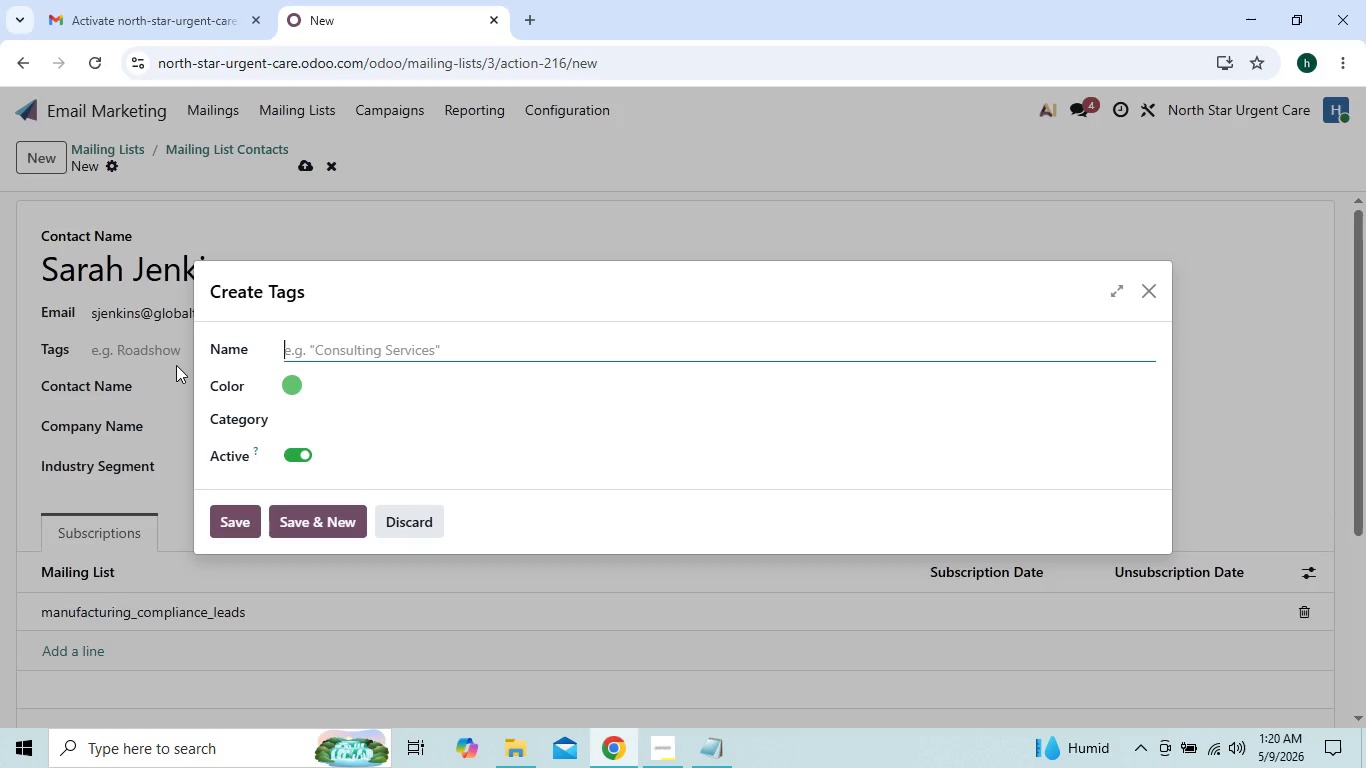 
left_click([351, 339])
 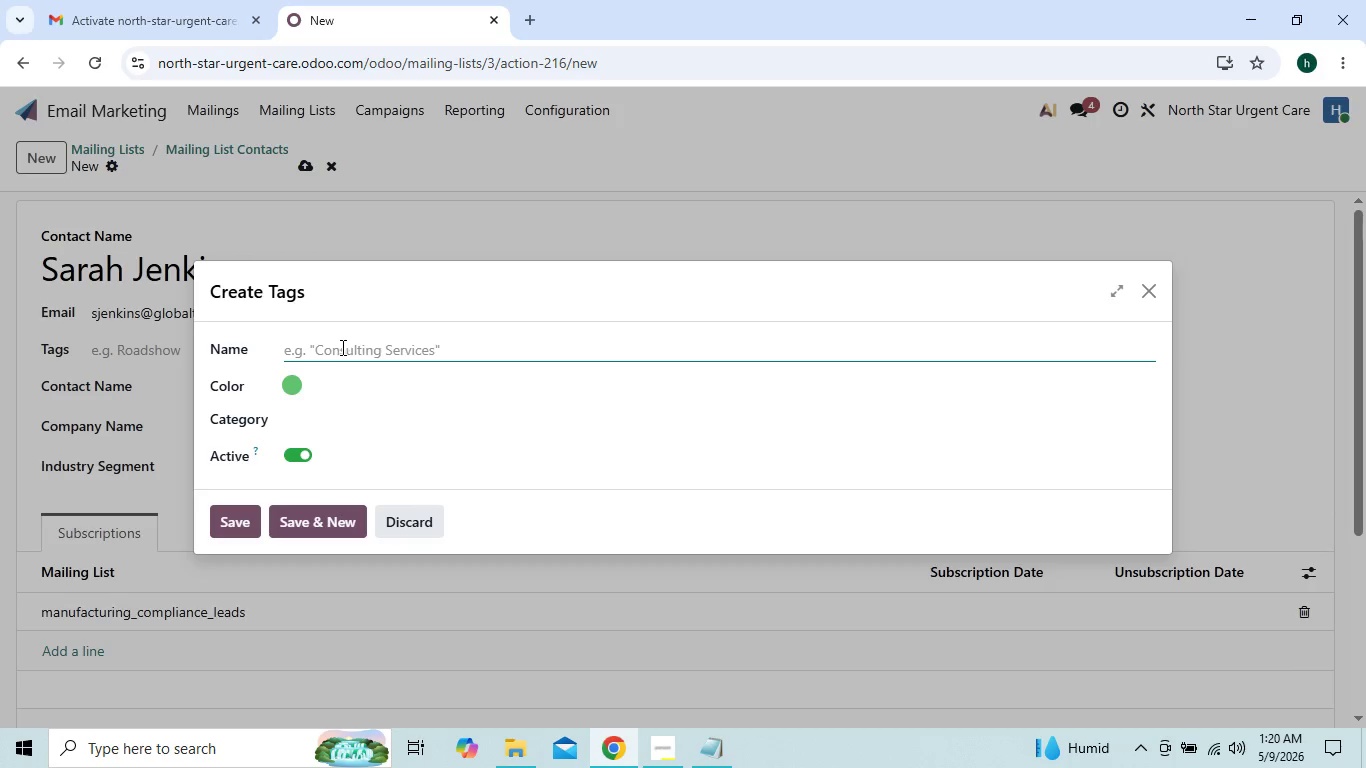 
left_click([341, 347])
 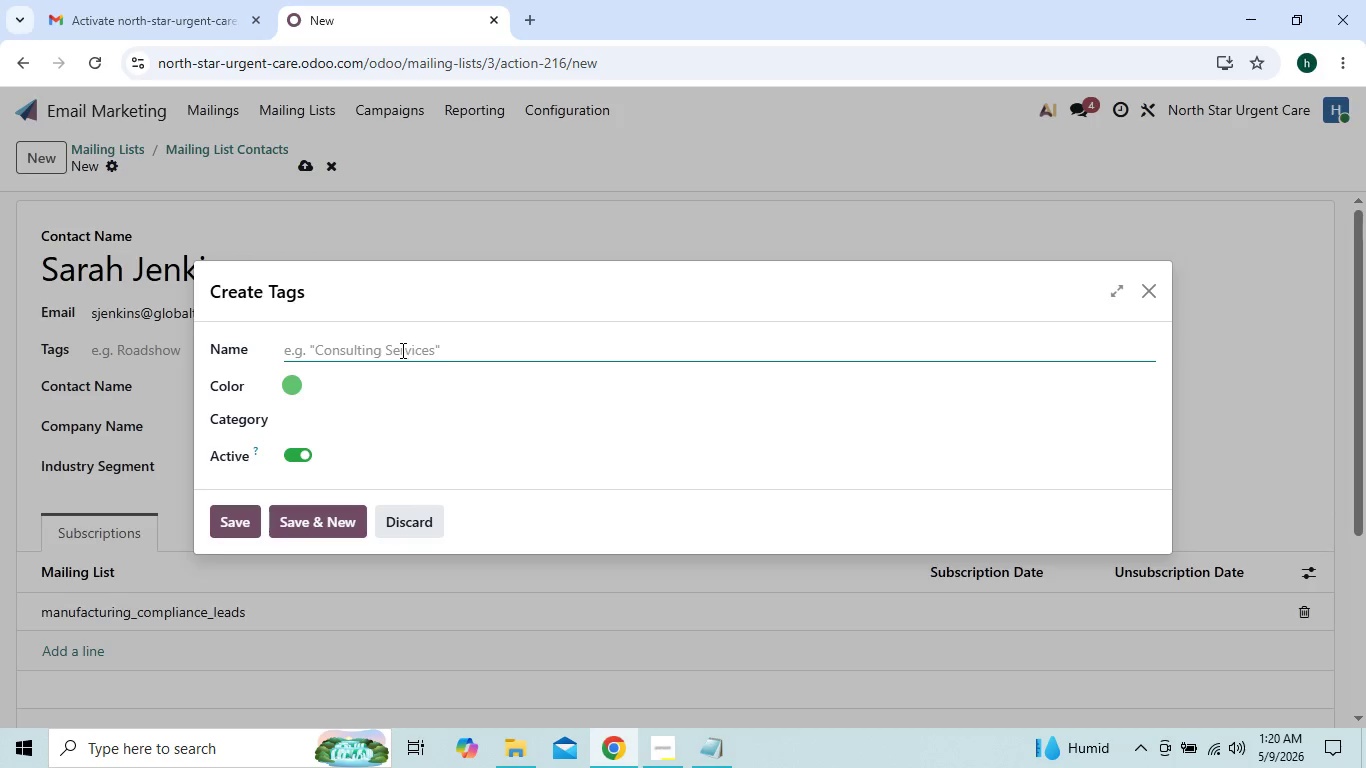 
wait(18.0)
 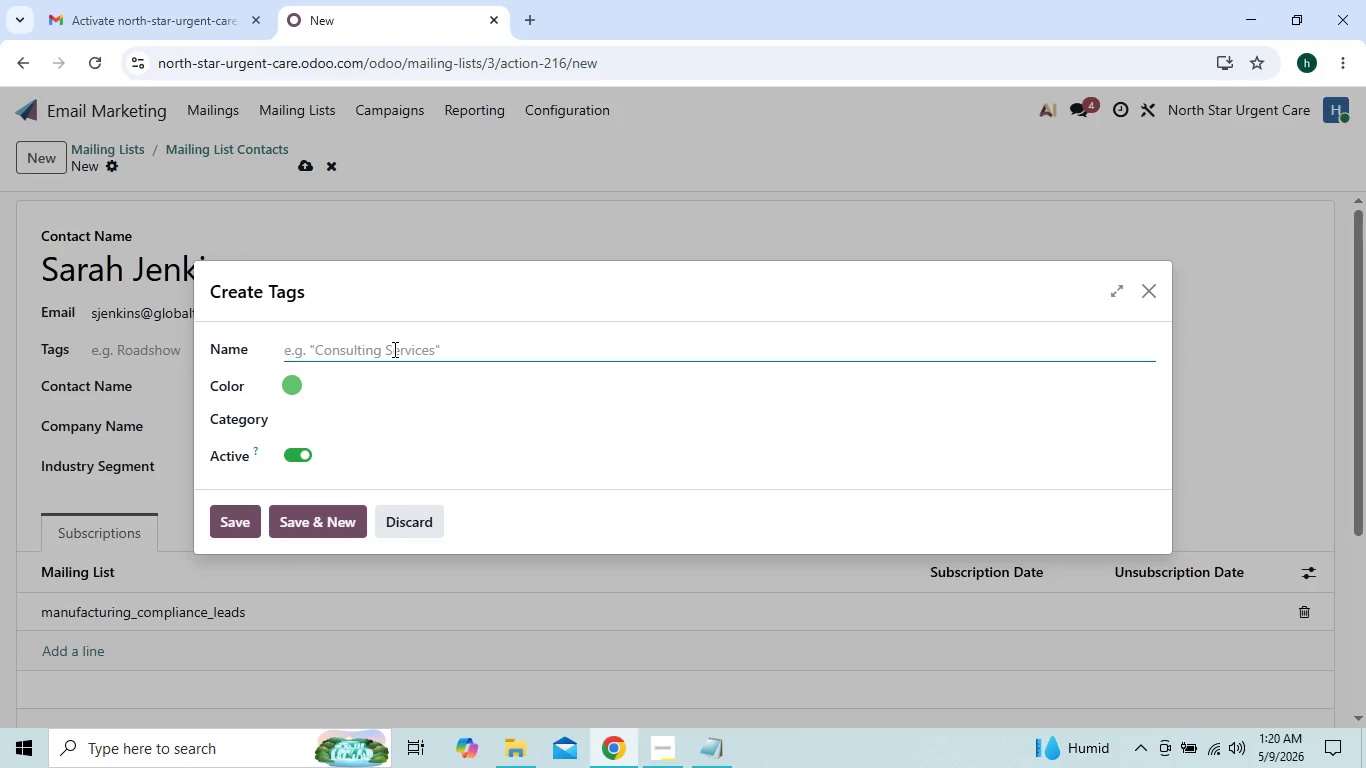 
key(Control+C)
 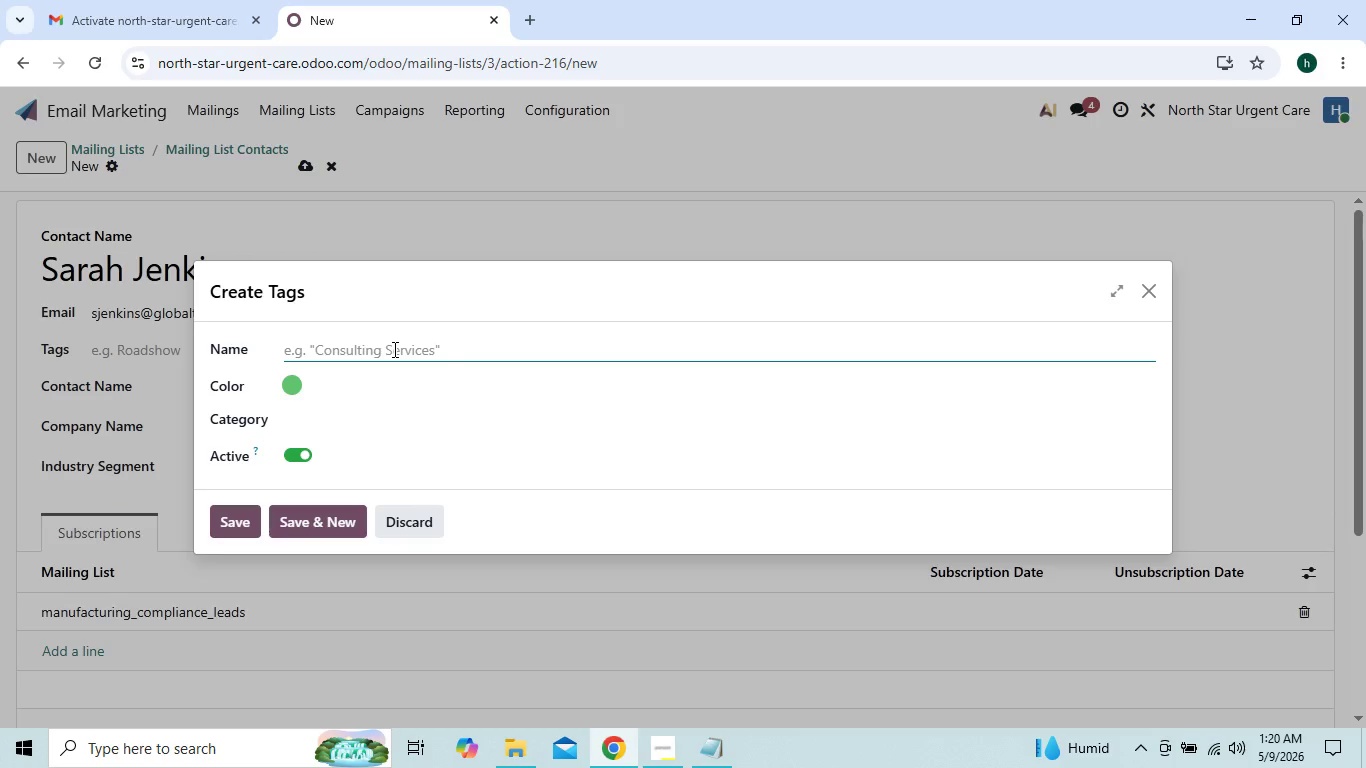 
key(Control+V)
 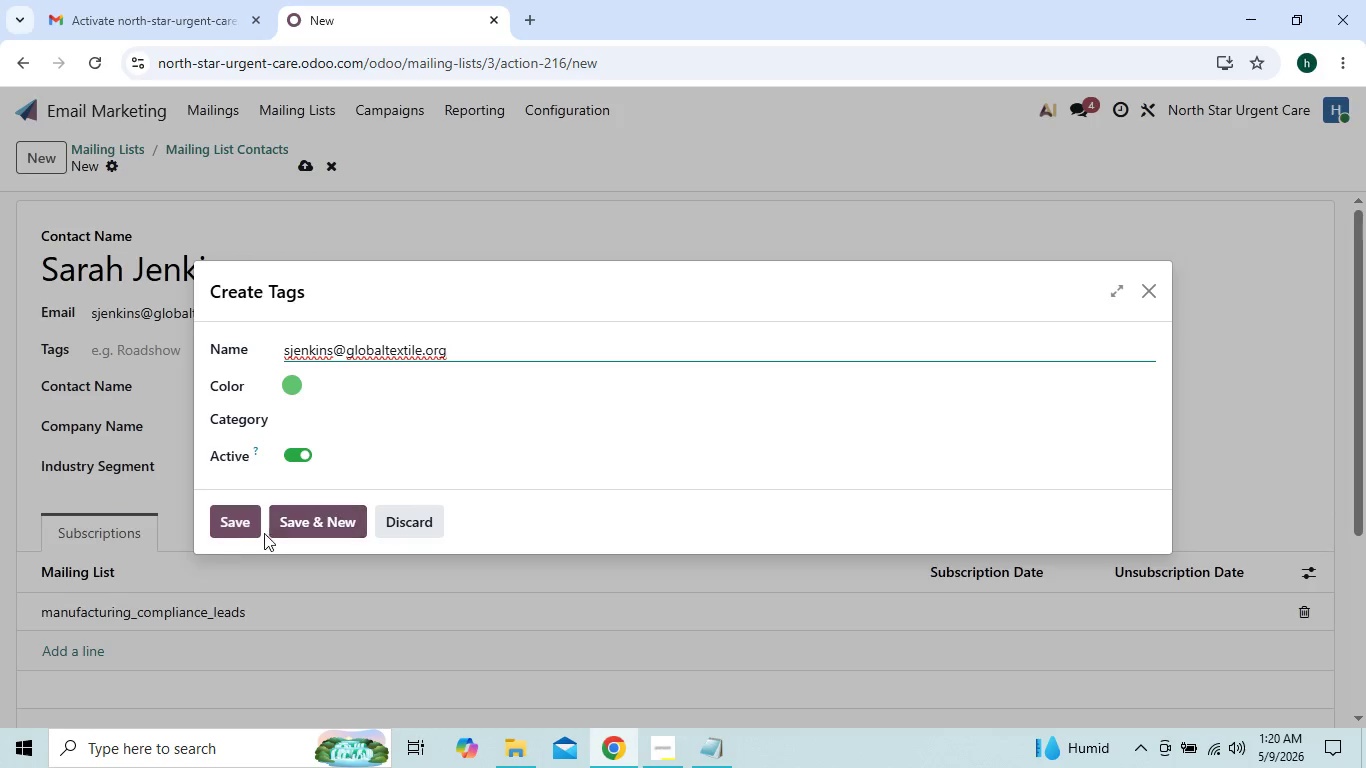 
left_click([247, 520])
 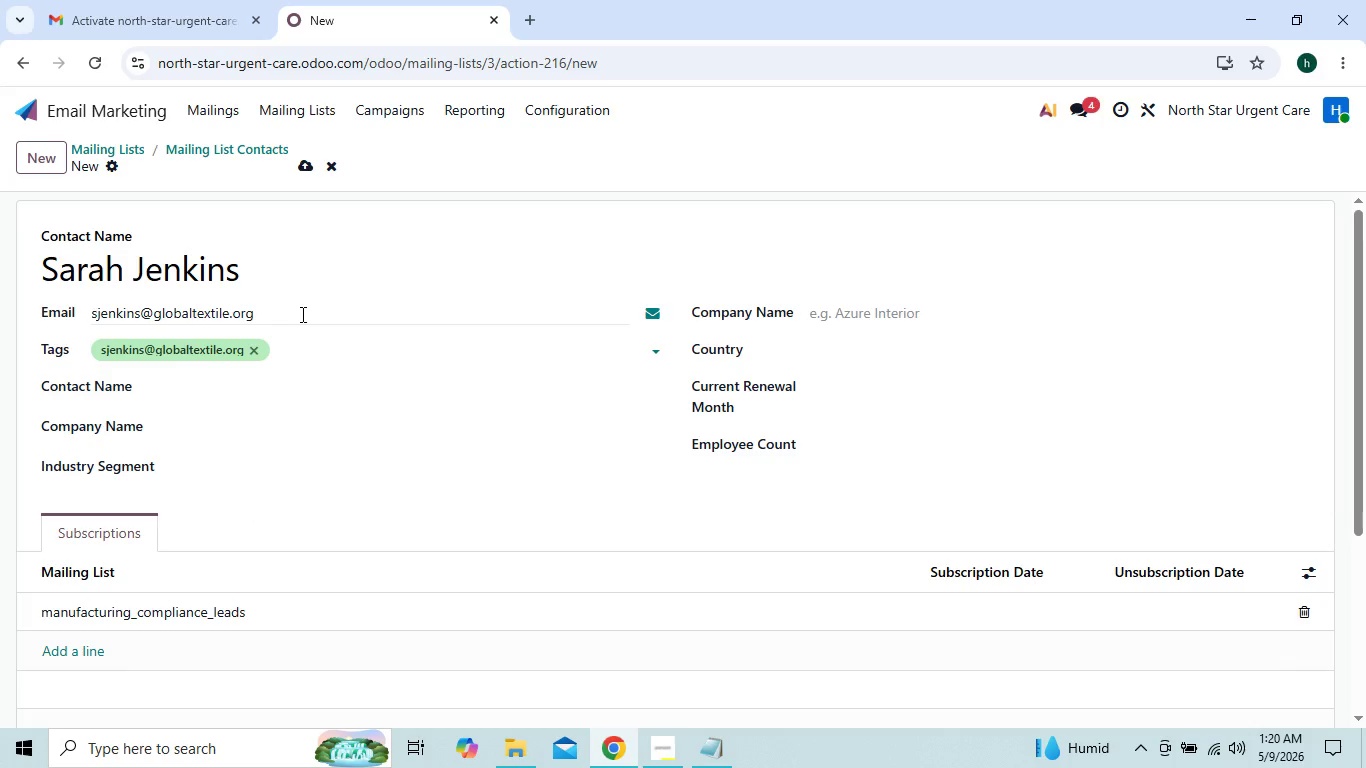 
left_click([314, 163])
 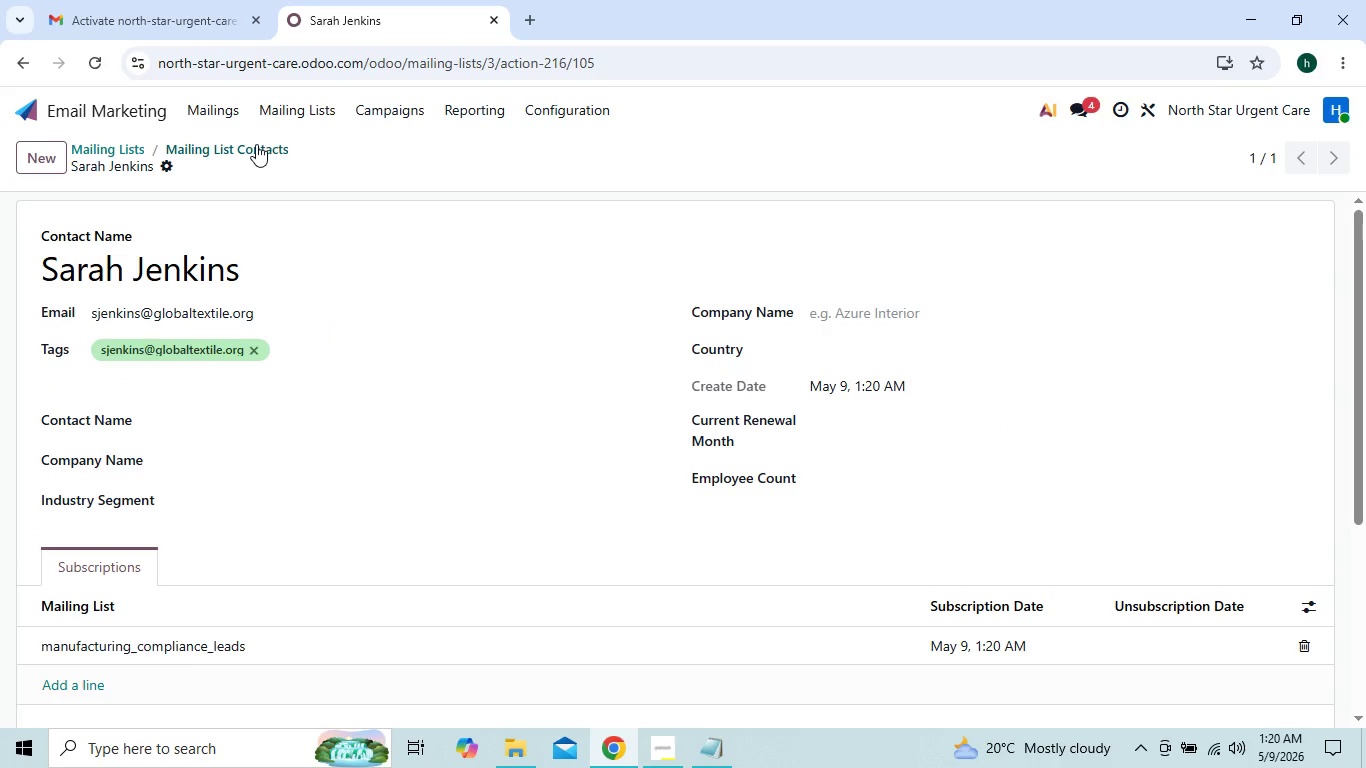 
wait(14.48)
 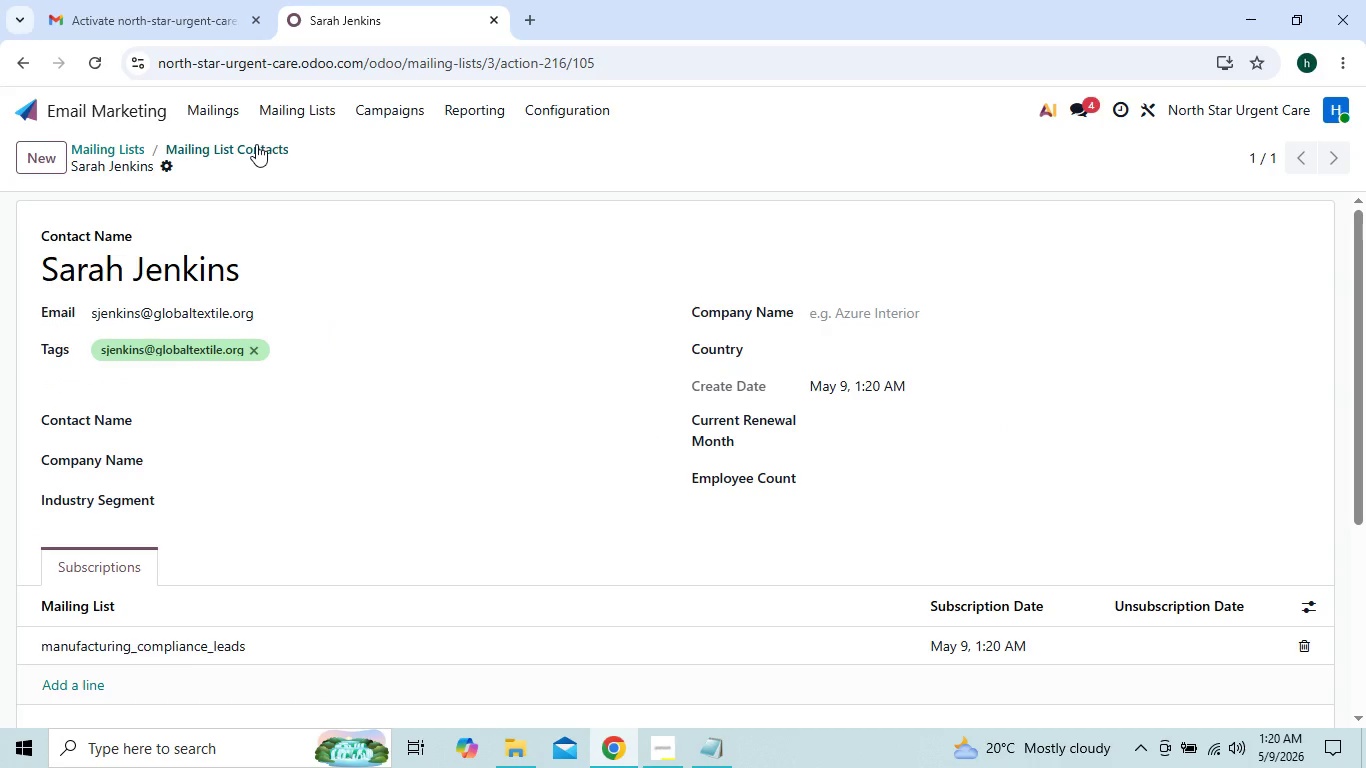 
left_click([53, 283])
 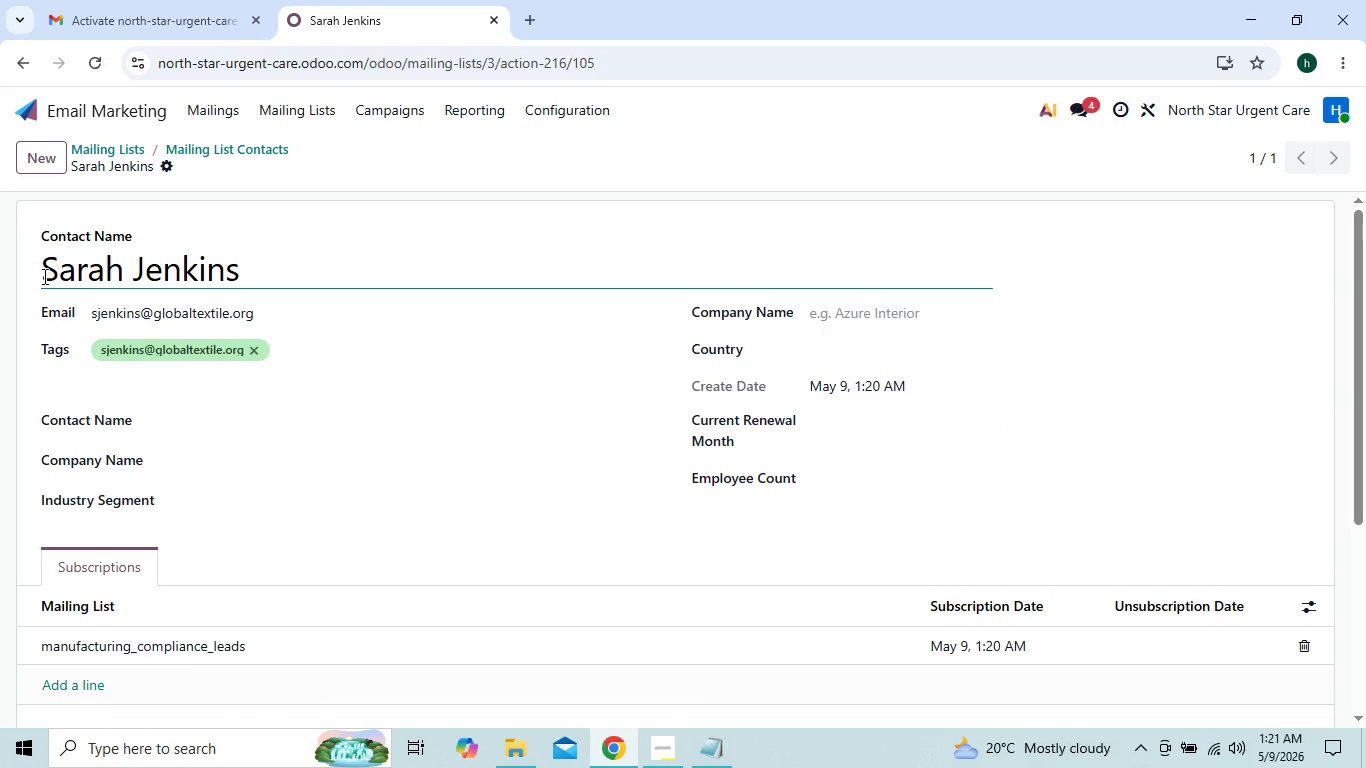 
left_click_drag(start_coordinate=[43, 276], to_coordinate=[154, 272])
 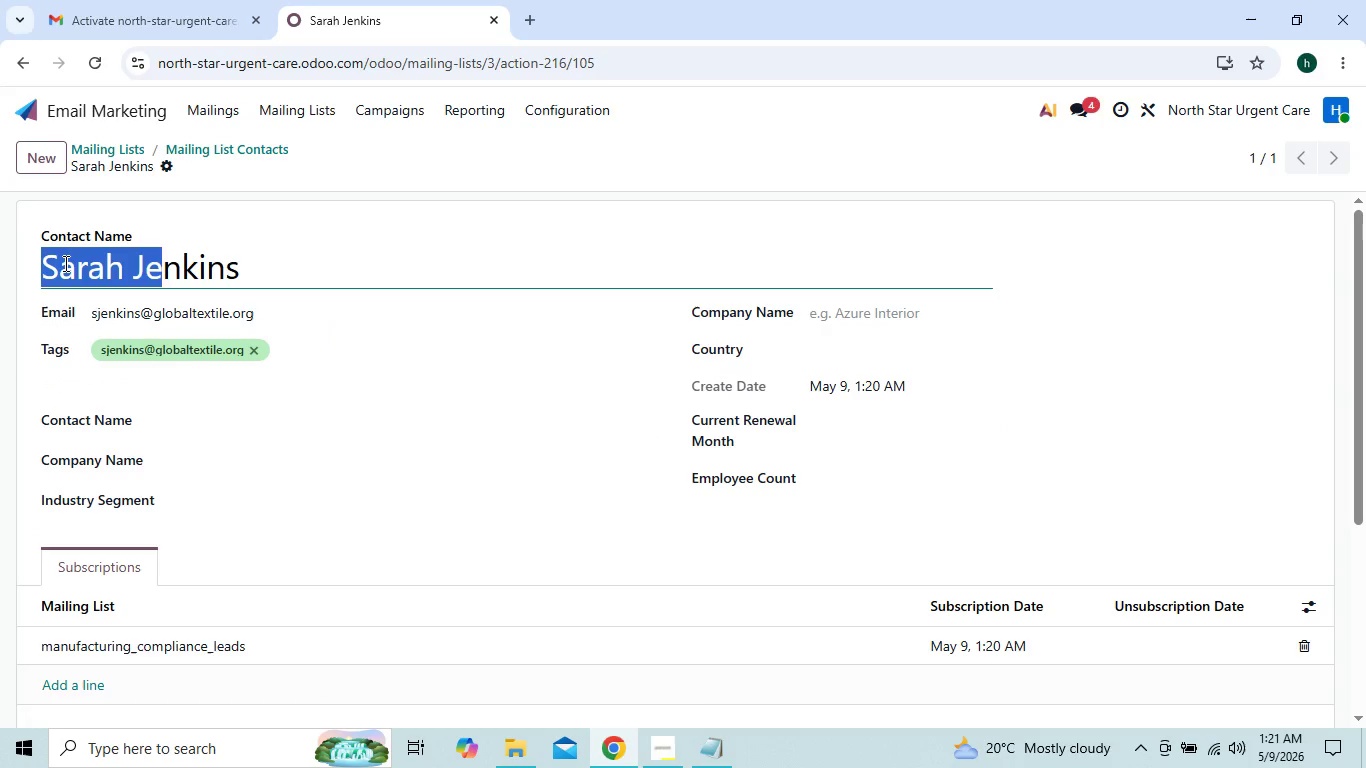 
left_click([58, 260])
 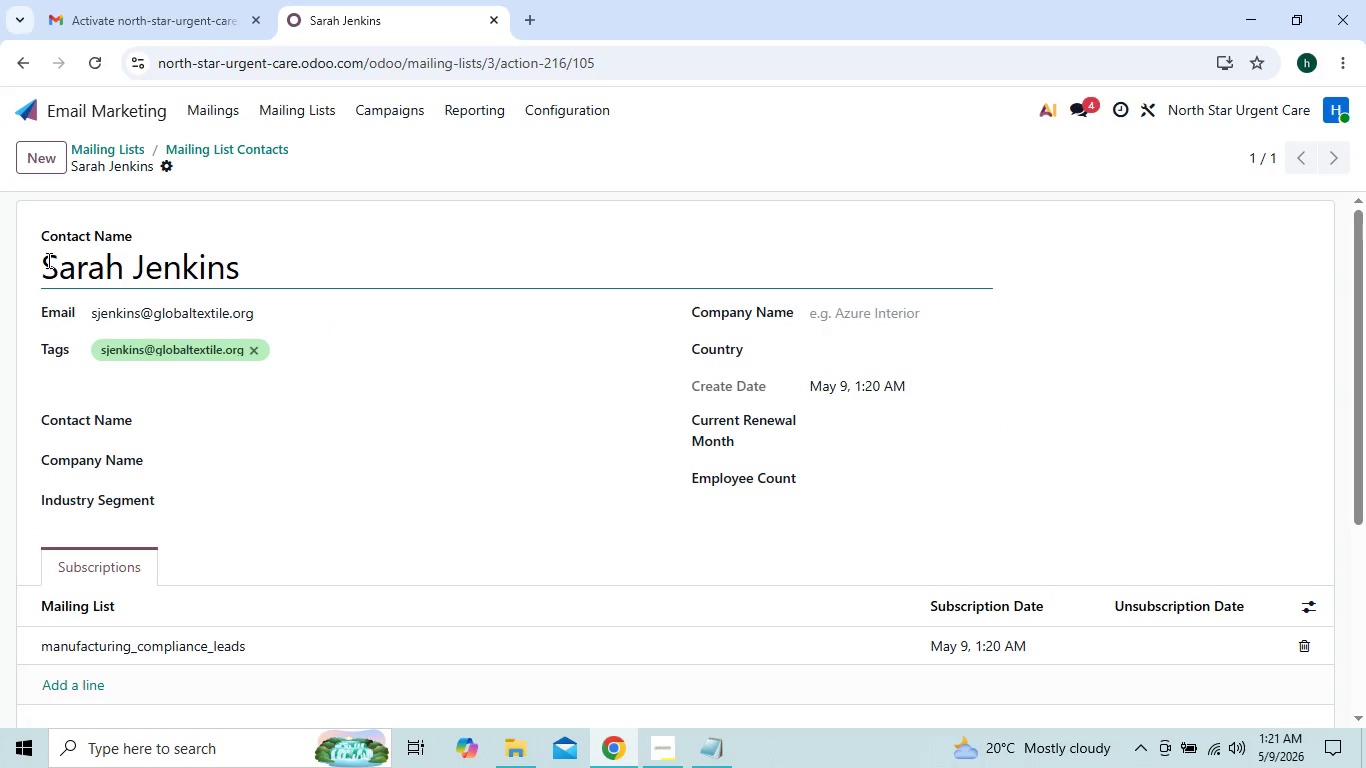 
left_click([47, 260])
 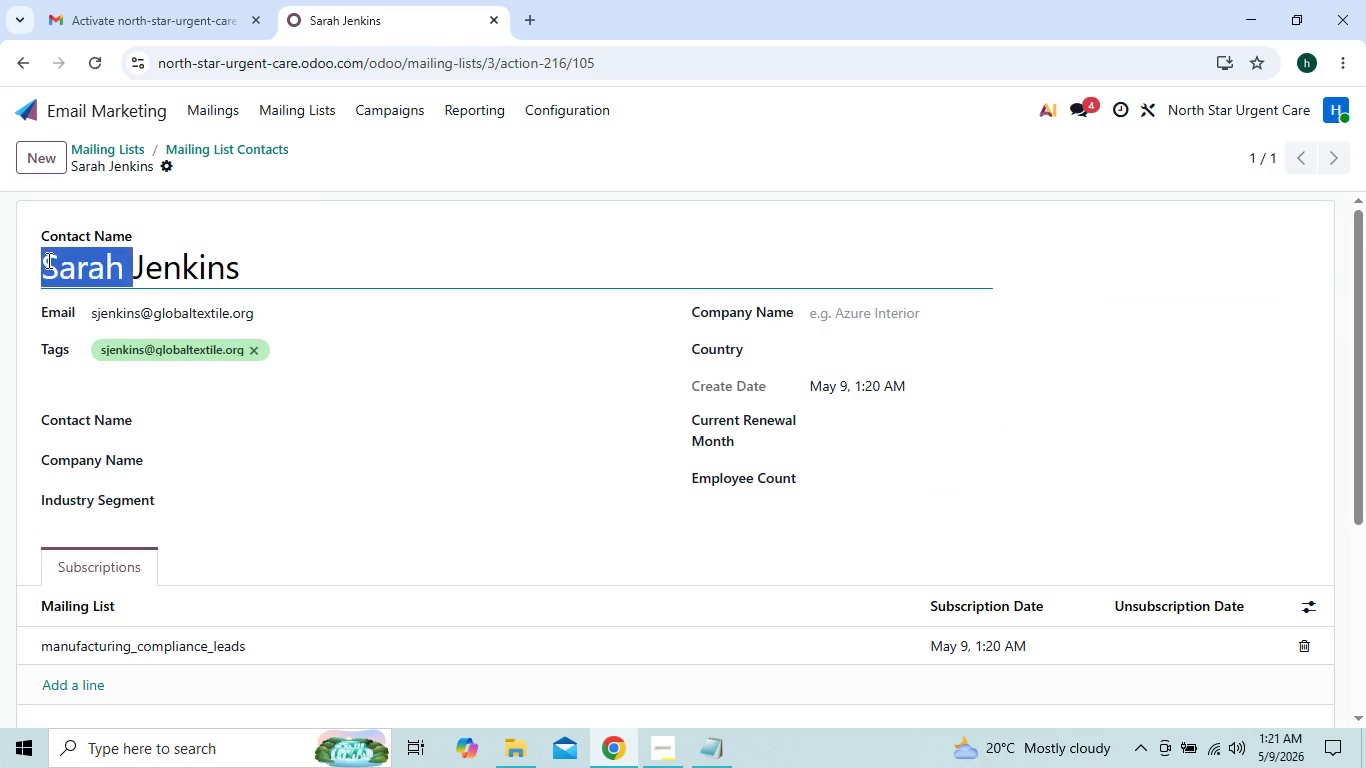 
left_click_drag(start_coordinate=[47, 260], to_coordinate=[191, 269])
 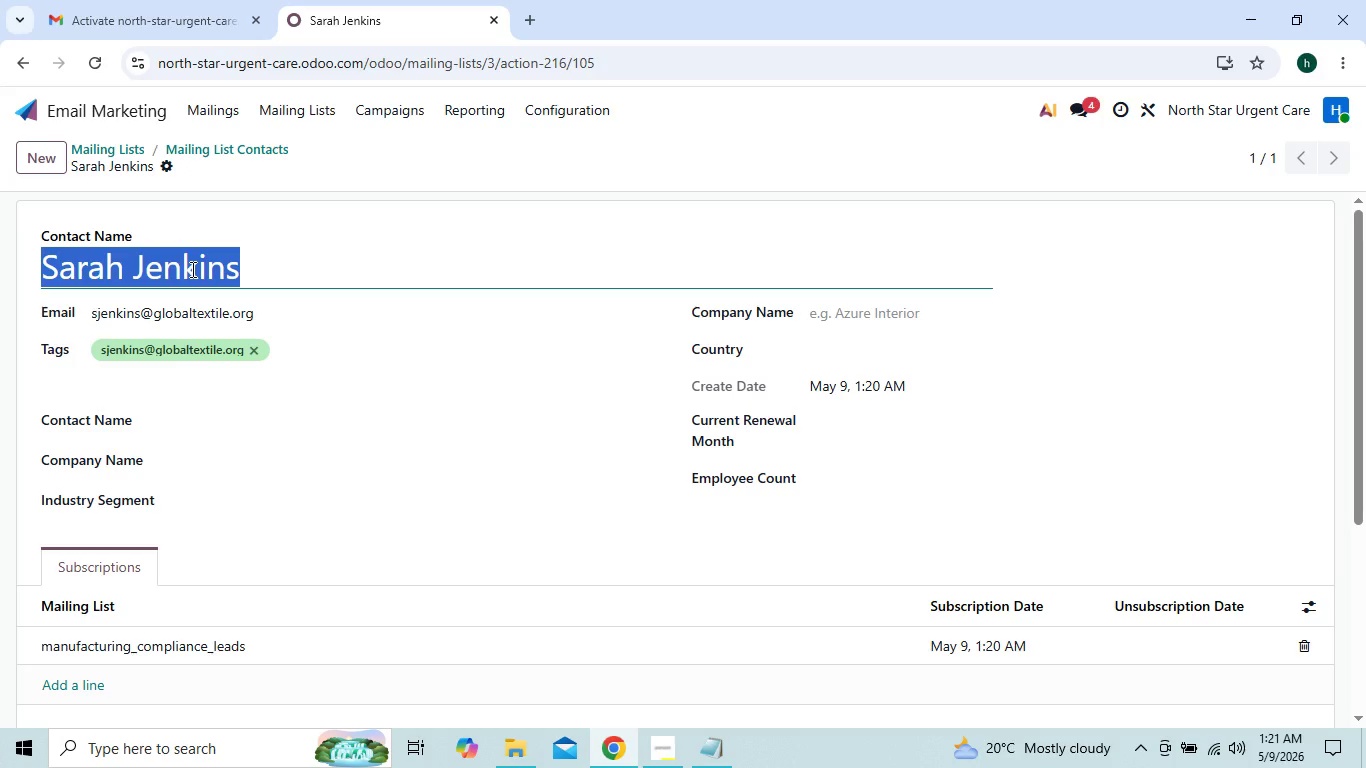 
key(Control+C)
 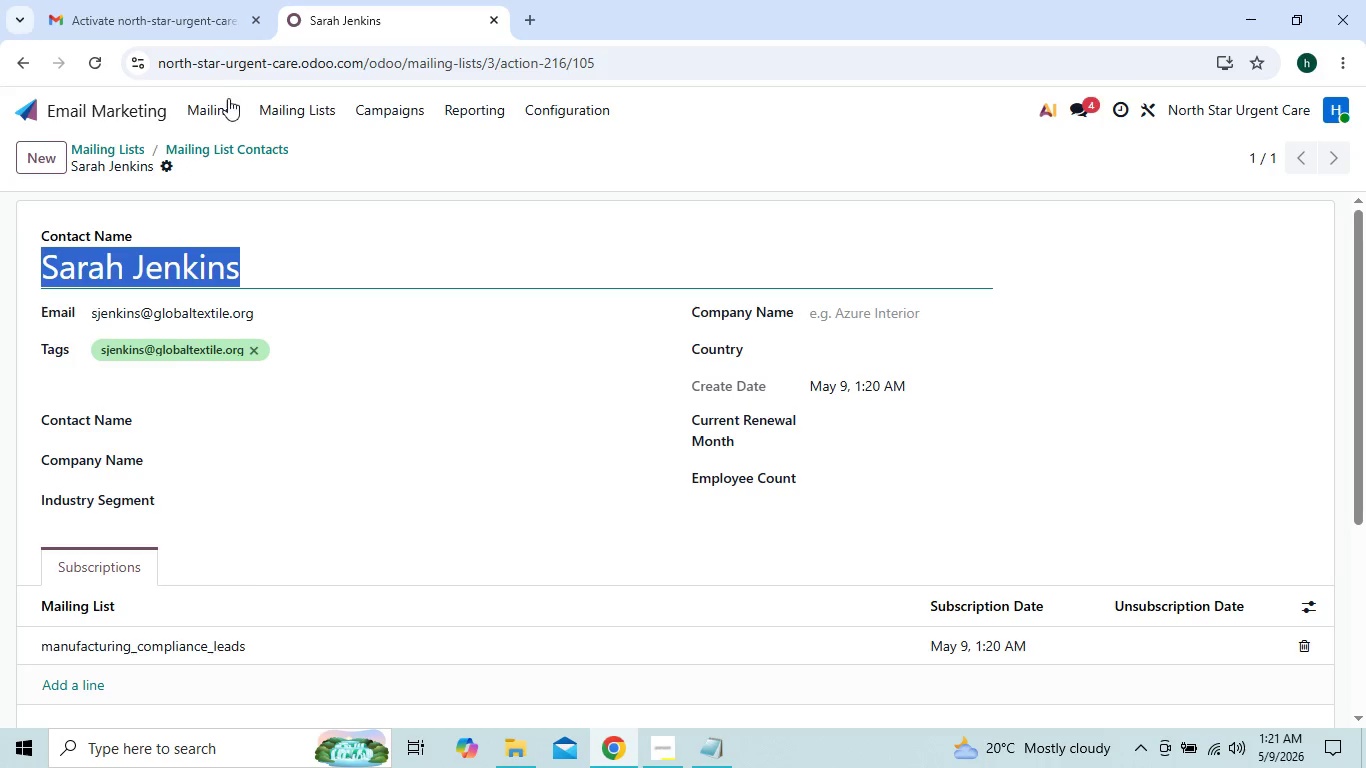 
left_click([225, 101])
 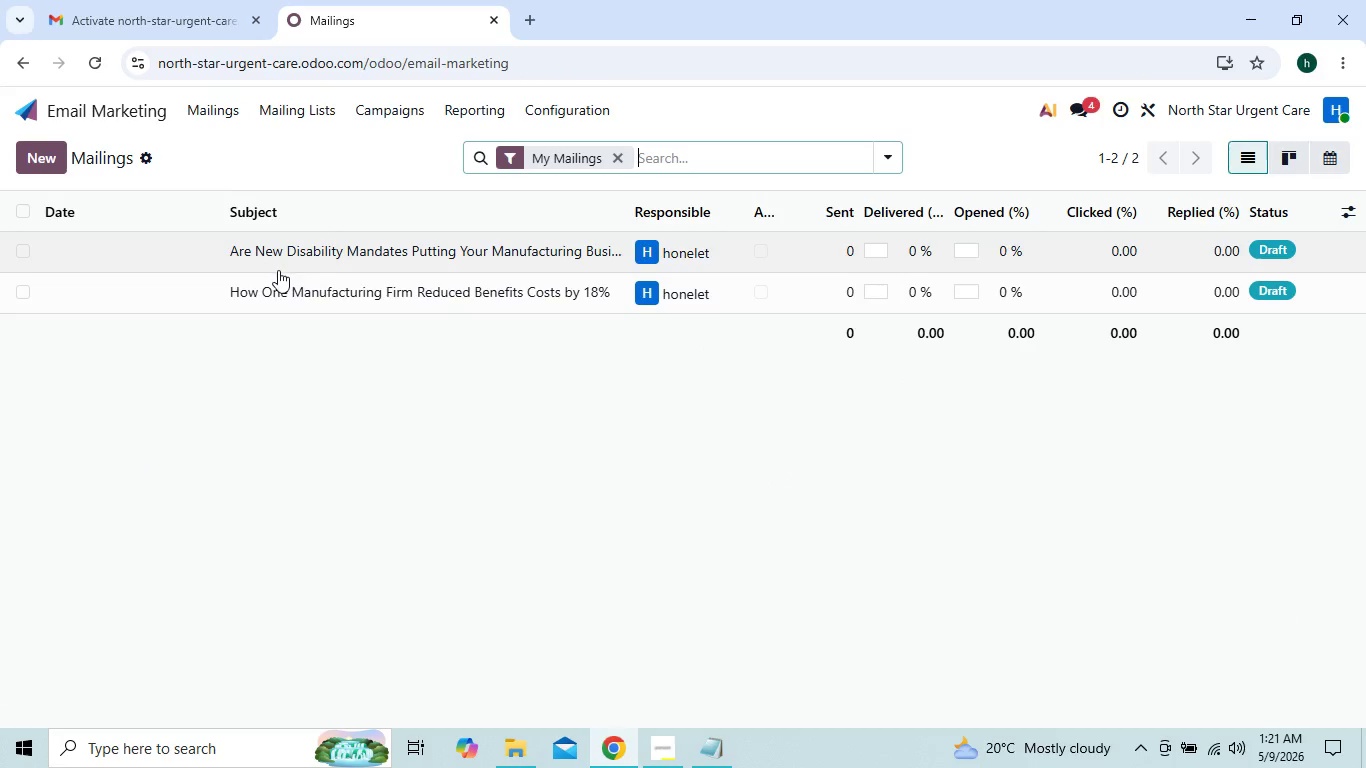 
left_click([282, 290])
 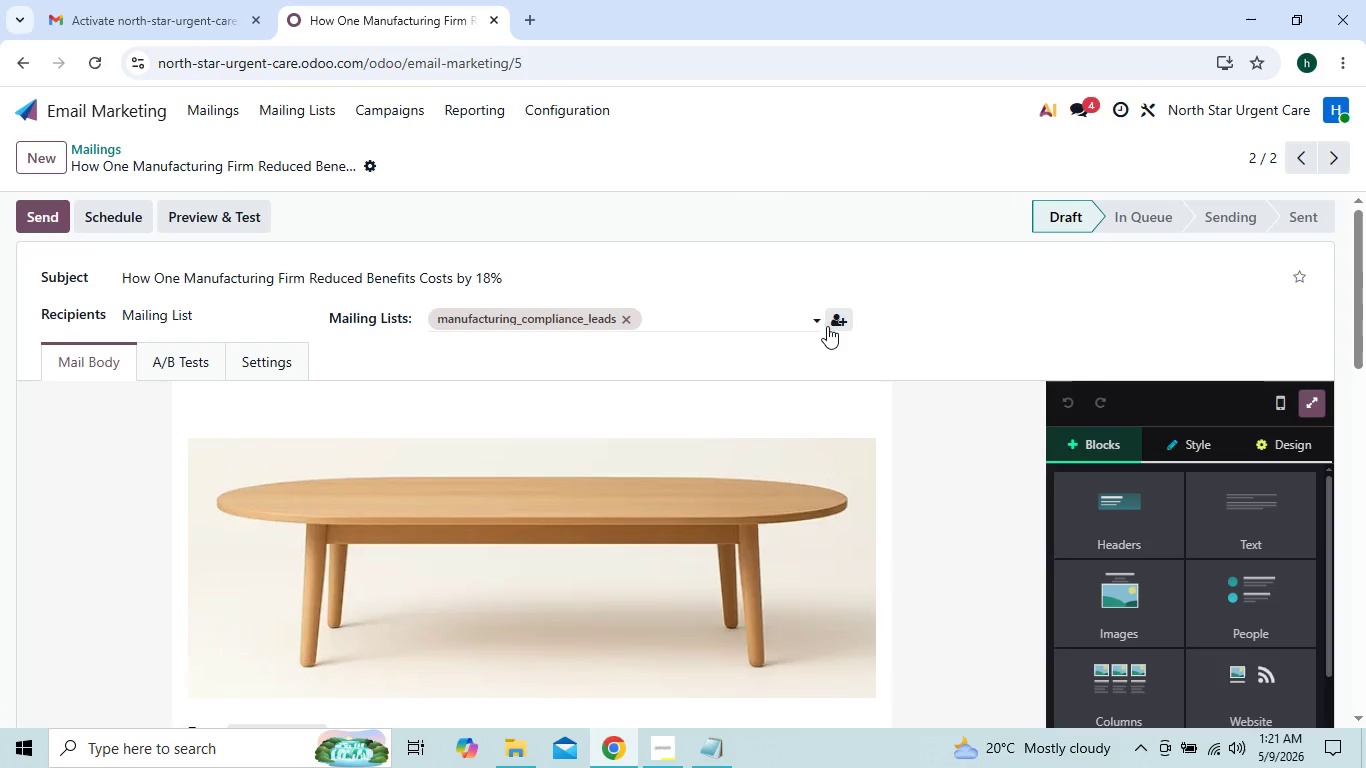 
left_click([833, 326])
 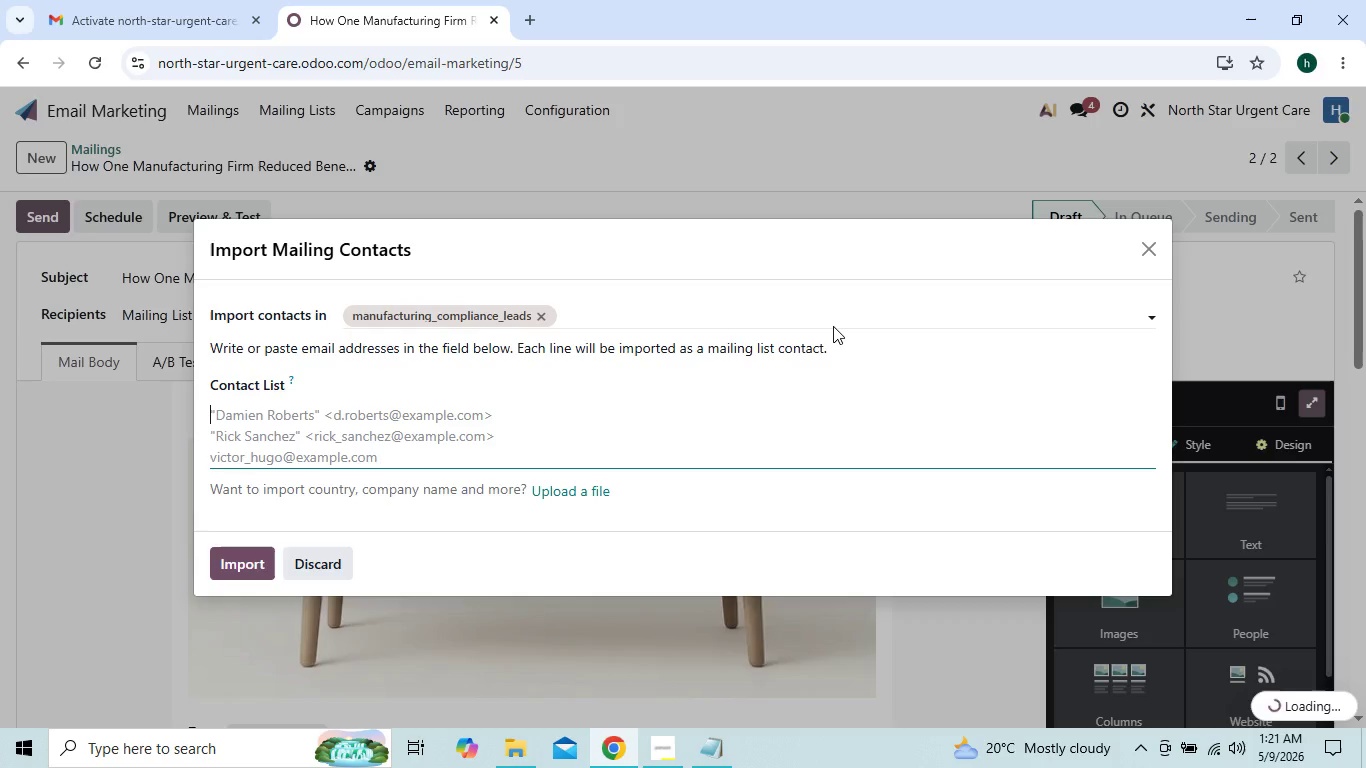 
key(Control+V)
 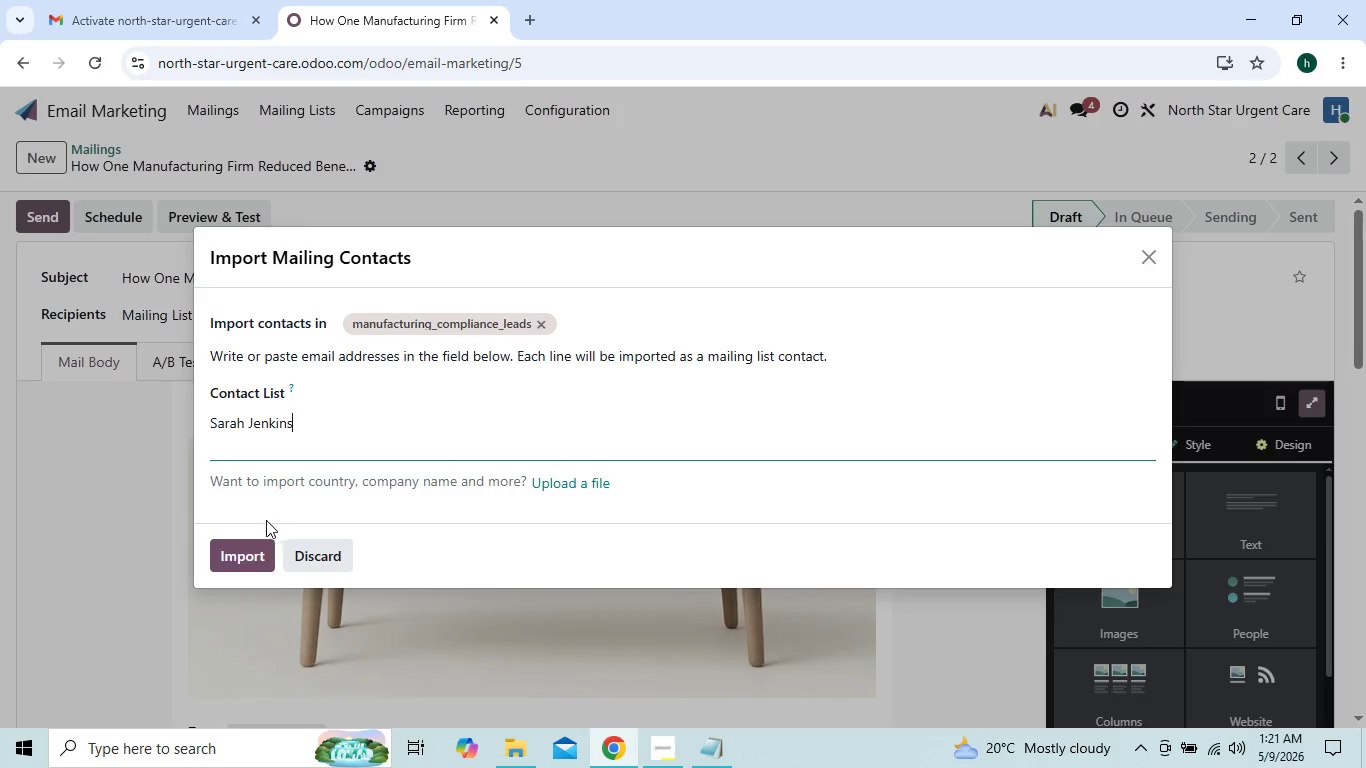 
left_click([248, 543])
 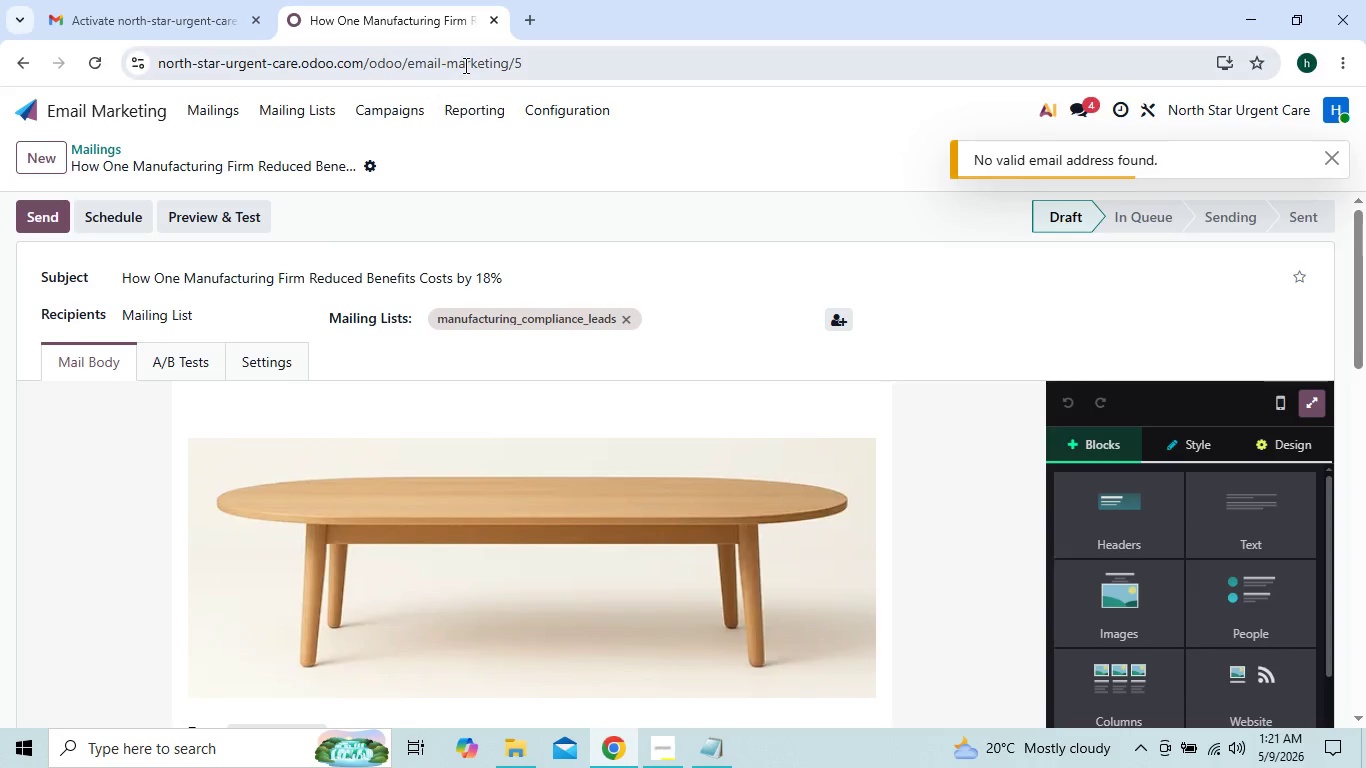 
left_click([287, 104])
 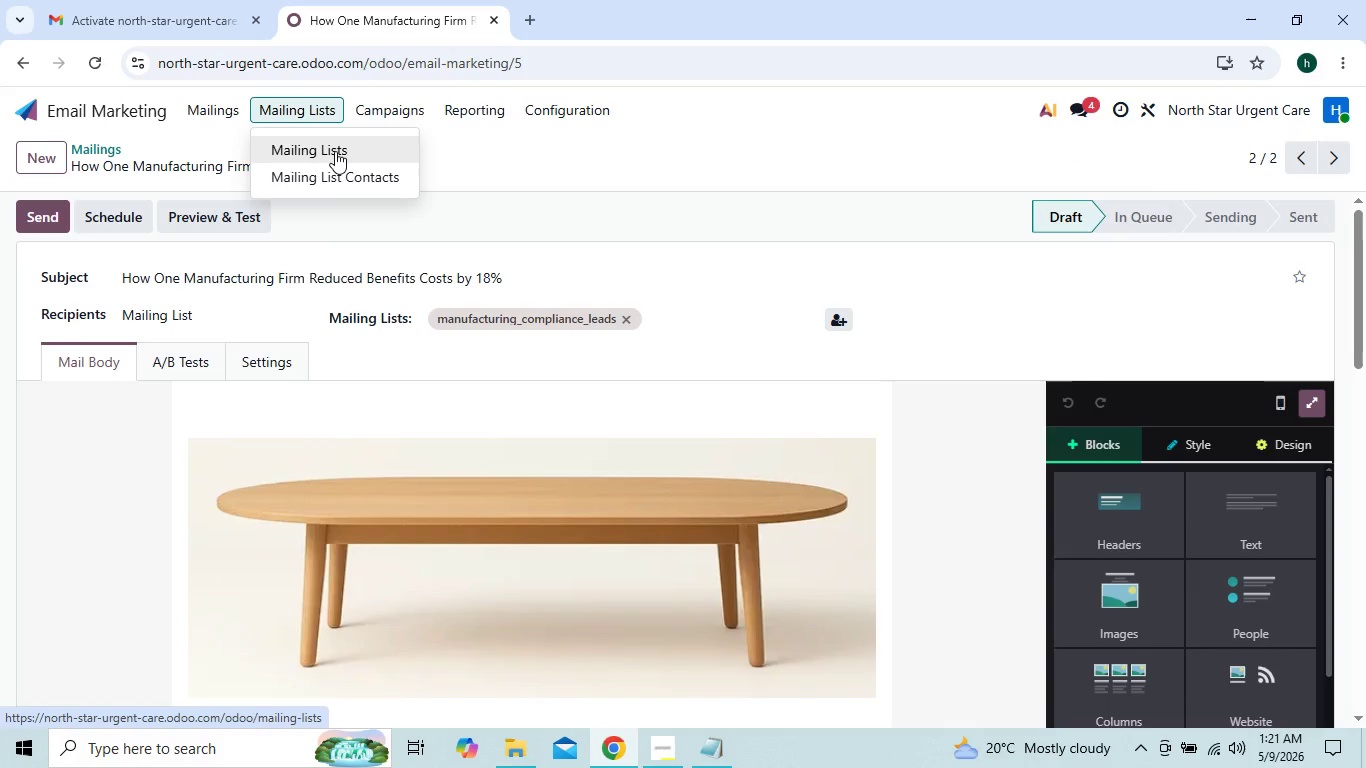 
left_click([335, 151])
 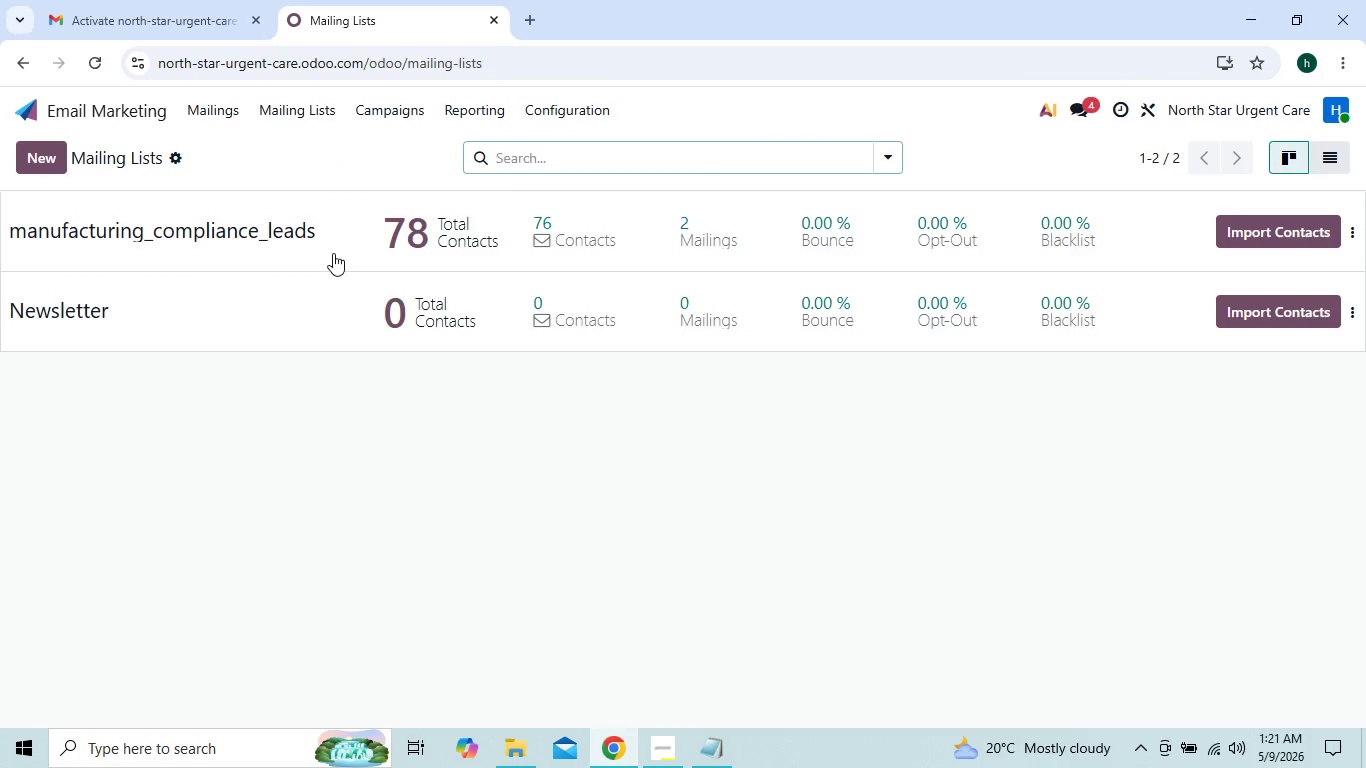 
double_click([333, 253])
 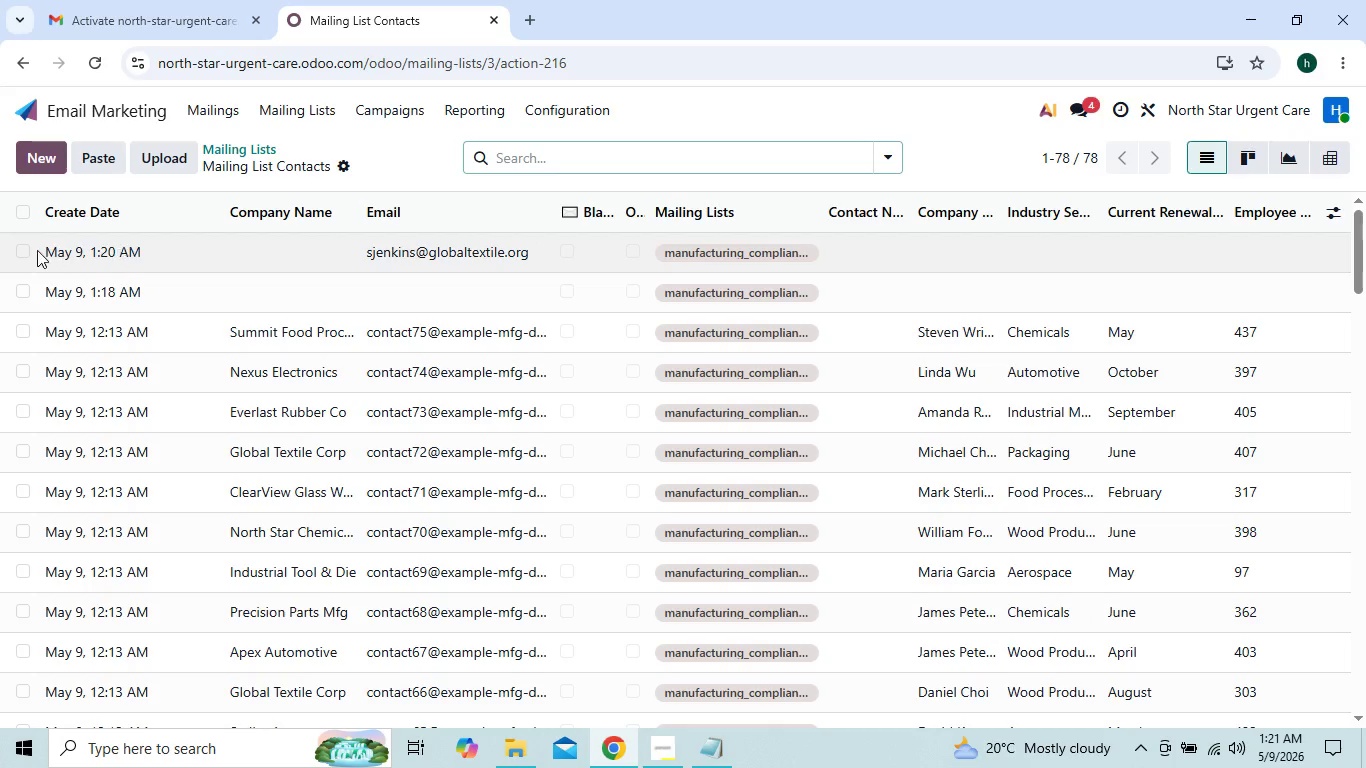 
left_click([25, 250])
 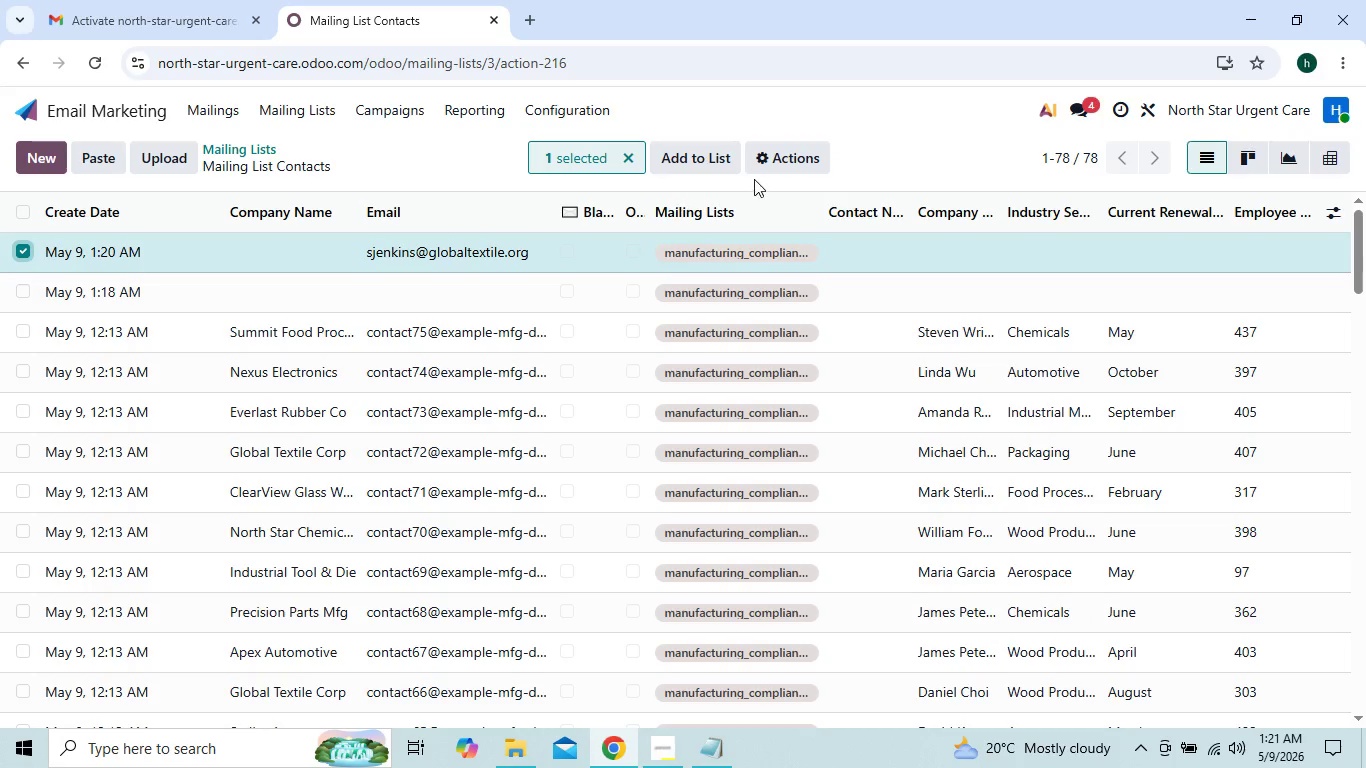 
left_click([792, 143])
 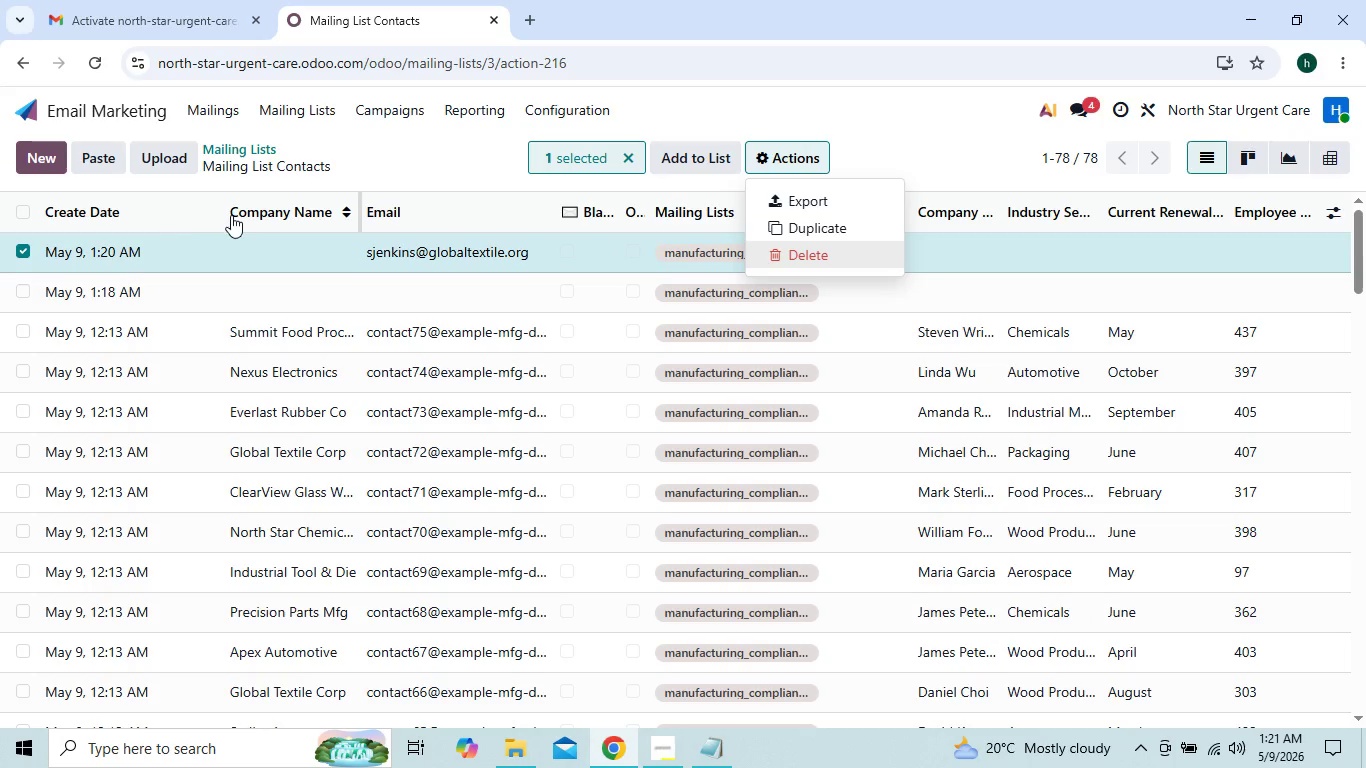 
left_click([12, 288])
 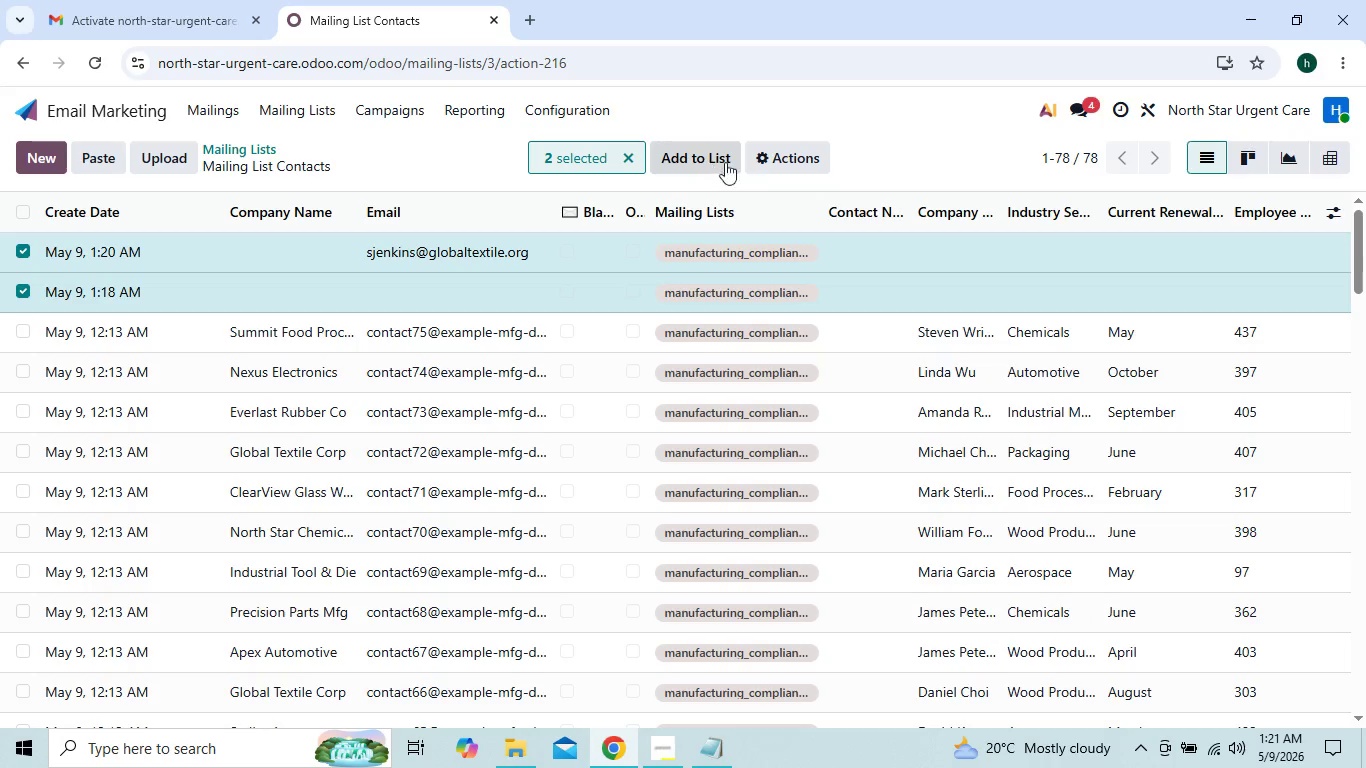 
left_click([772, 159])
 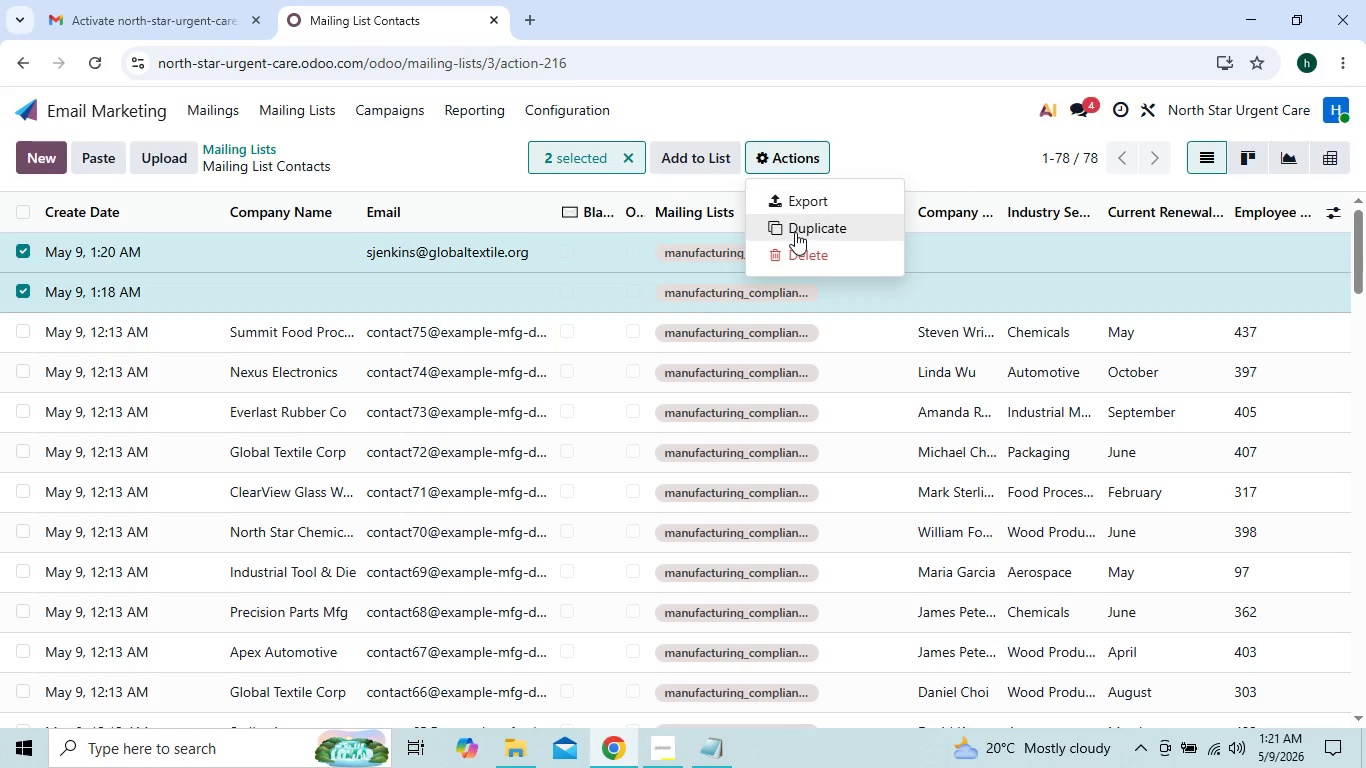 
left_click([798, 251])
 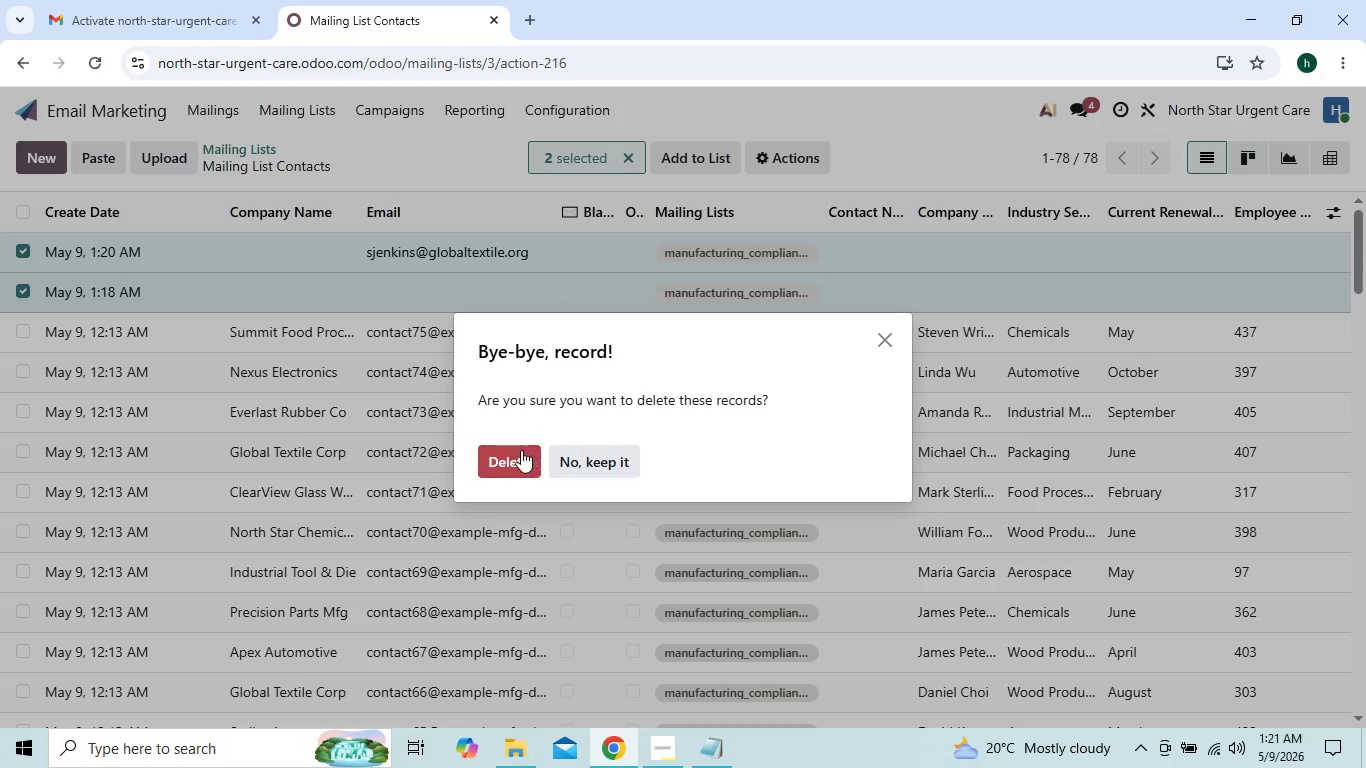 
left_click([517, 451])
 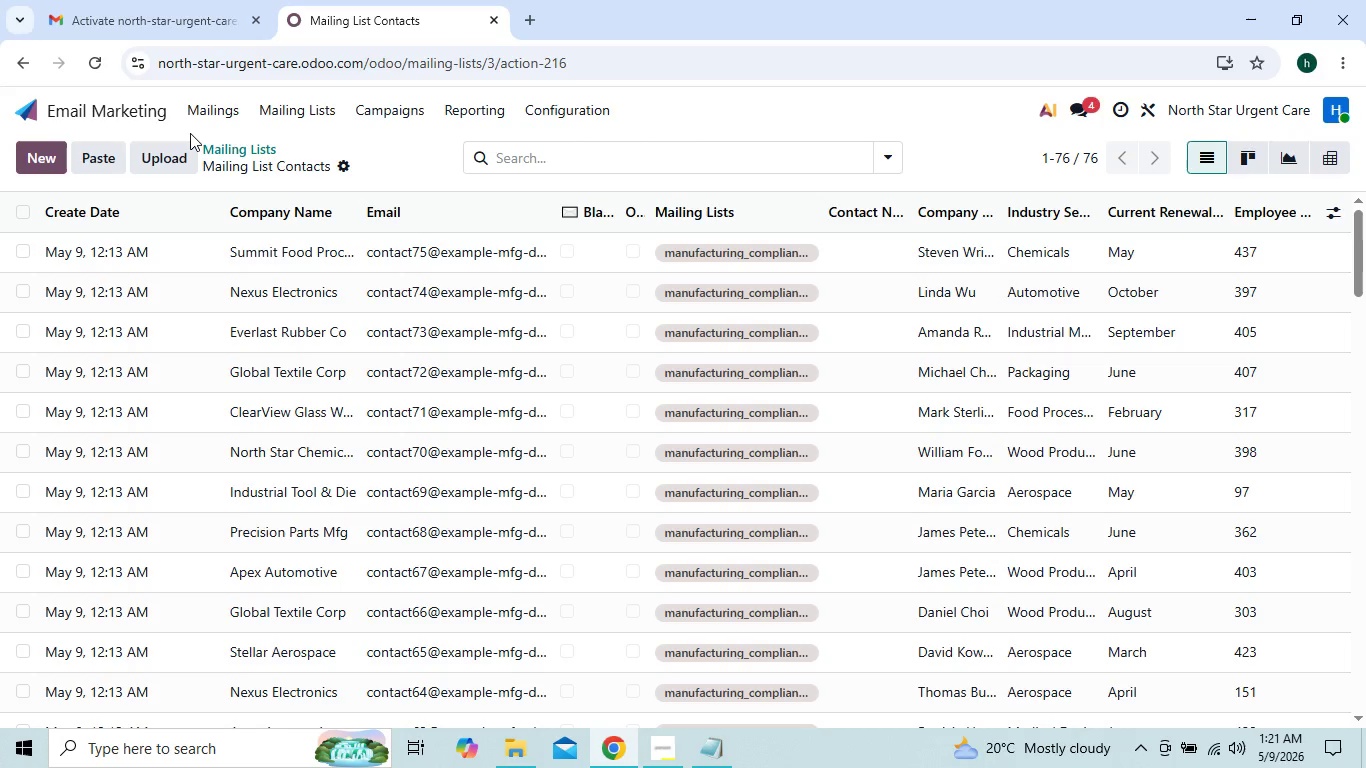 
left_click([197, 115])
 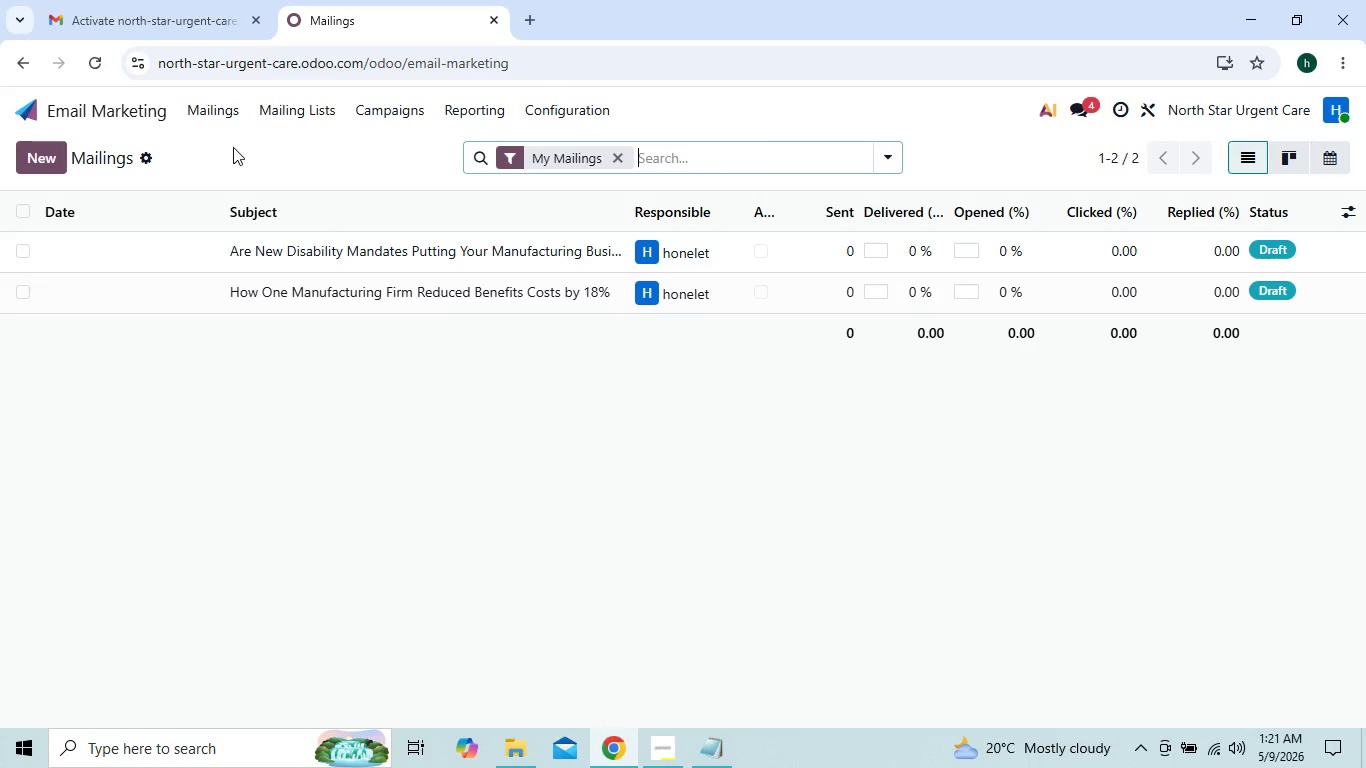 
left_click([25, 158])
 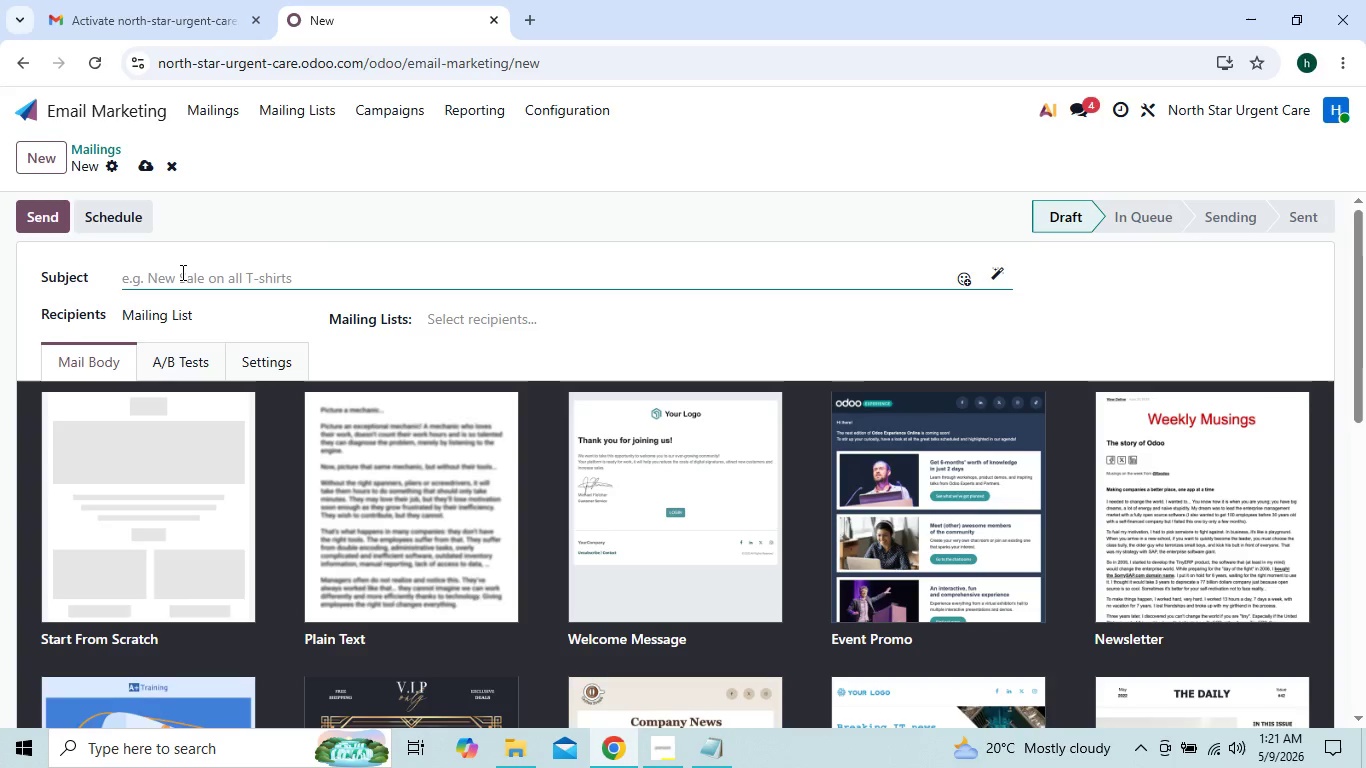 
left_click([181, 272])
 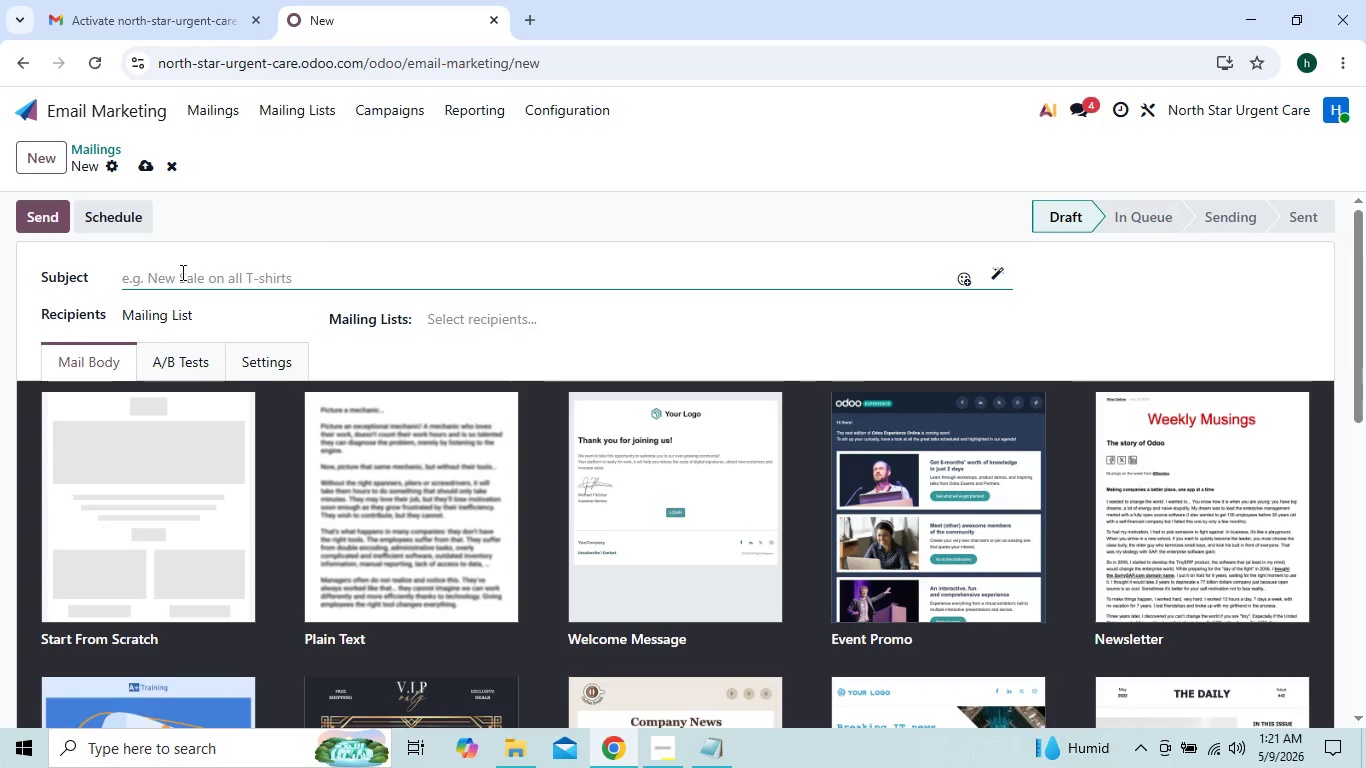 
wait(6.33)
 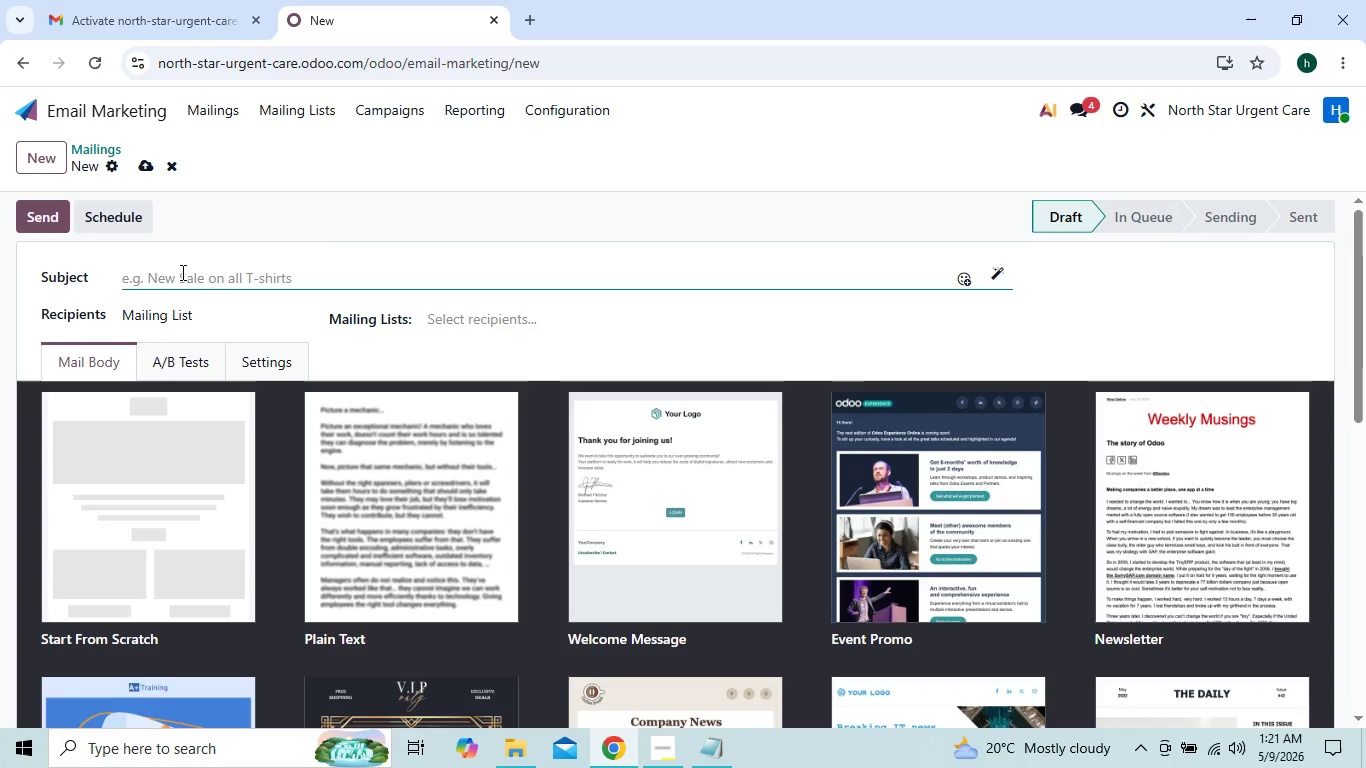 
left_click([182, 463])
 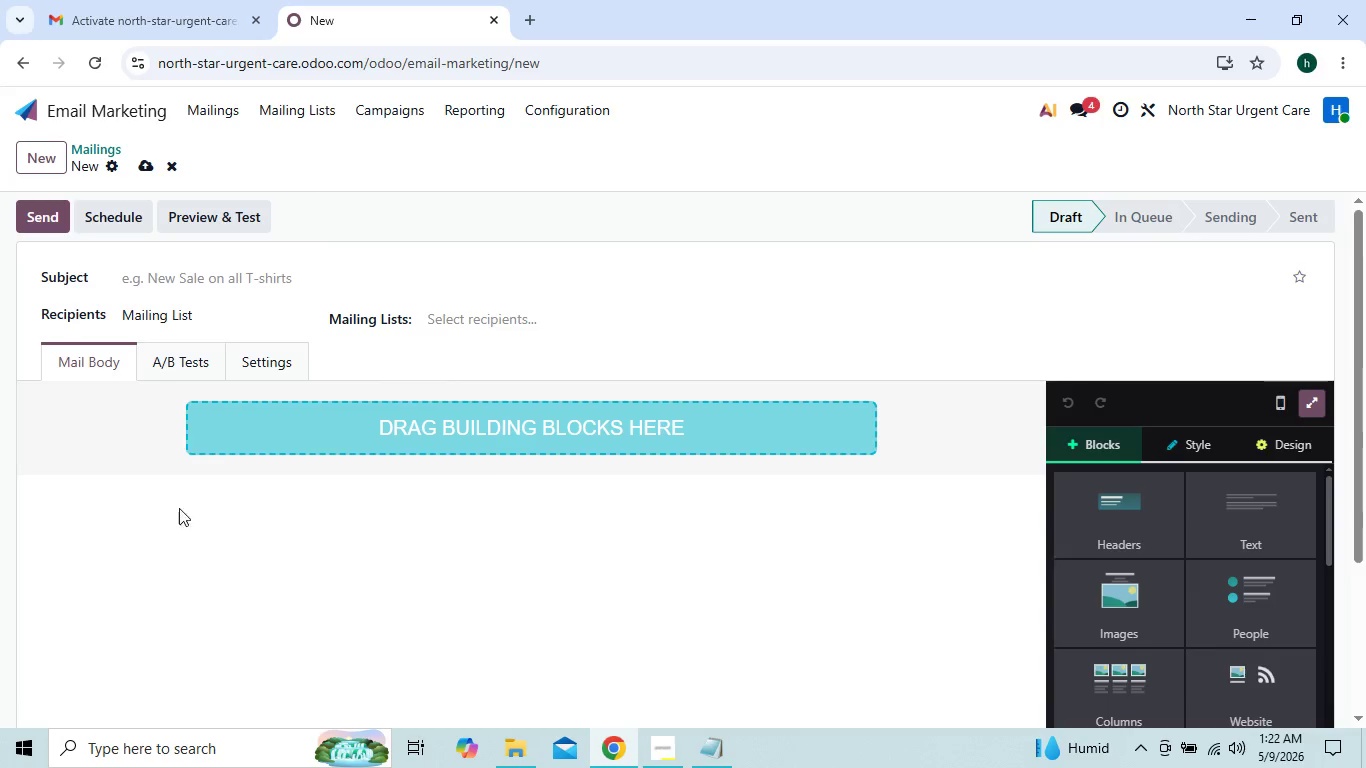 
wait(6.59)
 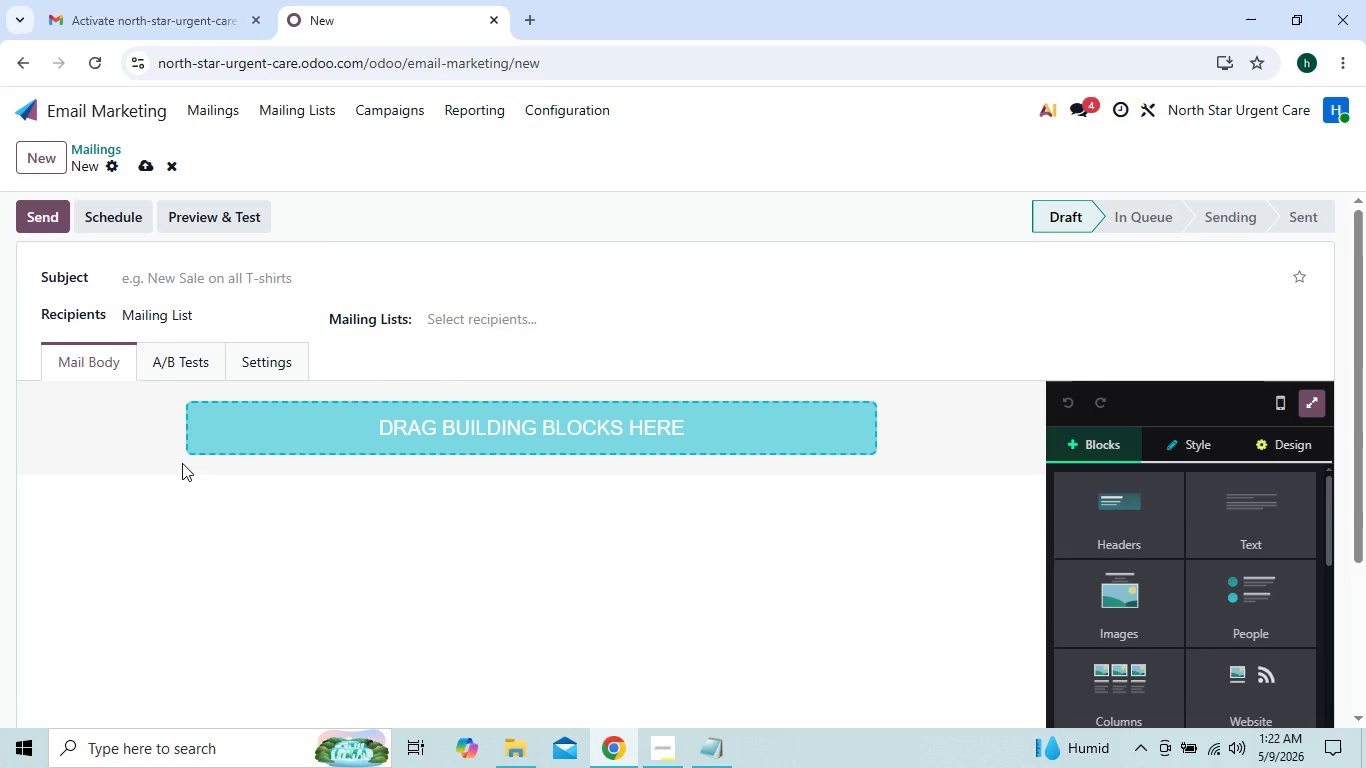 
left_click([253, 269])
 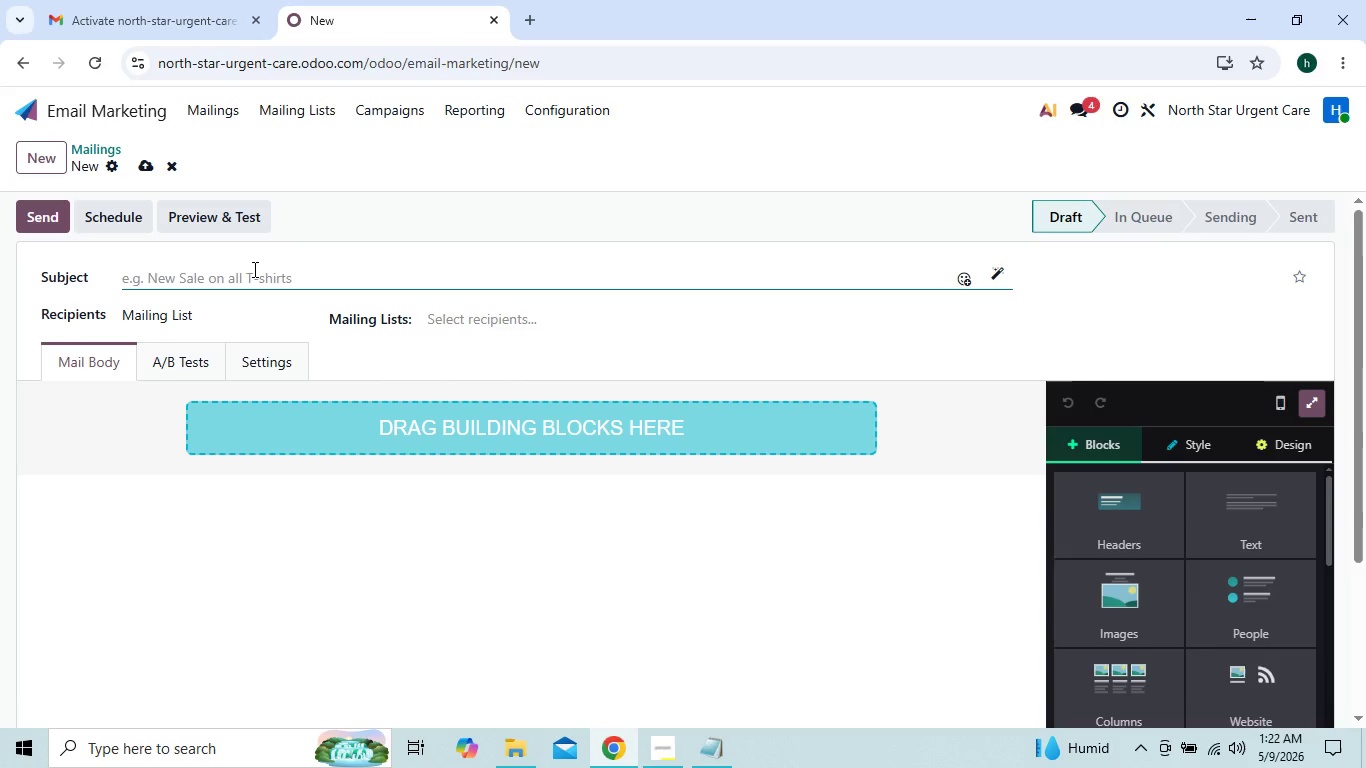 
key(Shift+S)
 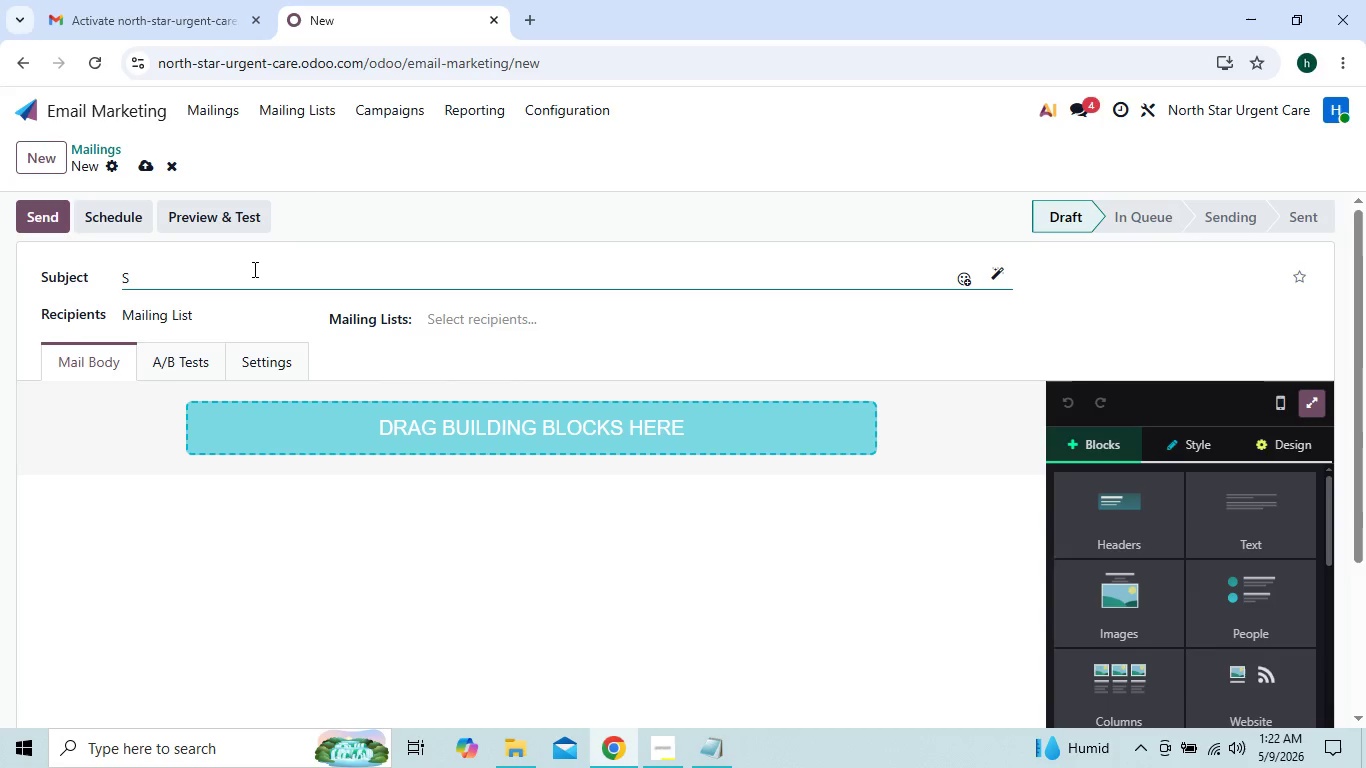 
type(chedule You 15 )
key(Backspace)
type(-Minute Manufacturing bene)
key(Backspace)
key(Backspace)
key(Backspace)
key(Backspace)
type(Benefits Compliance Audi)
 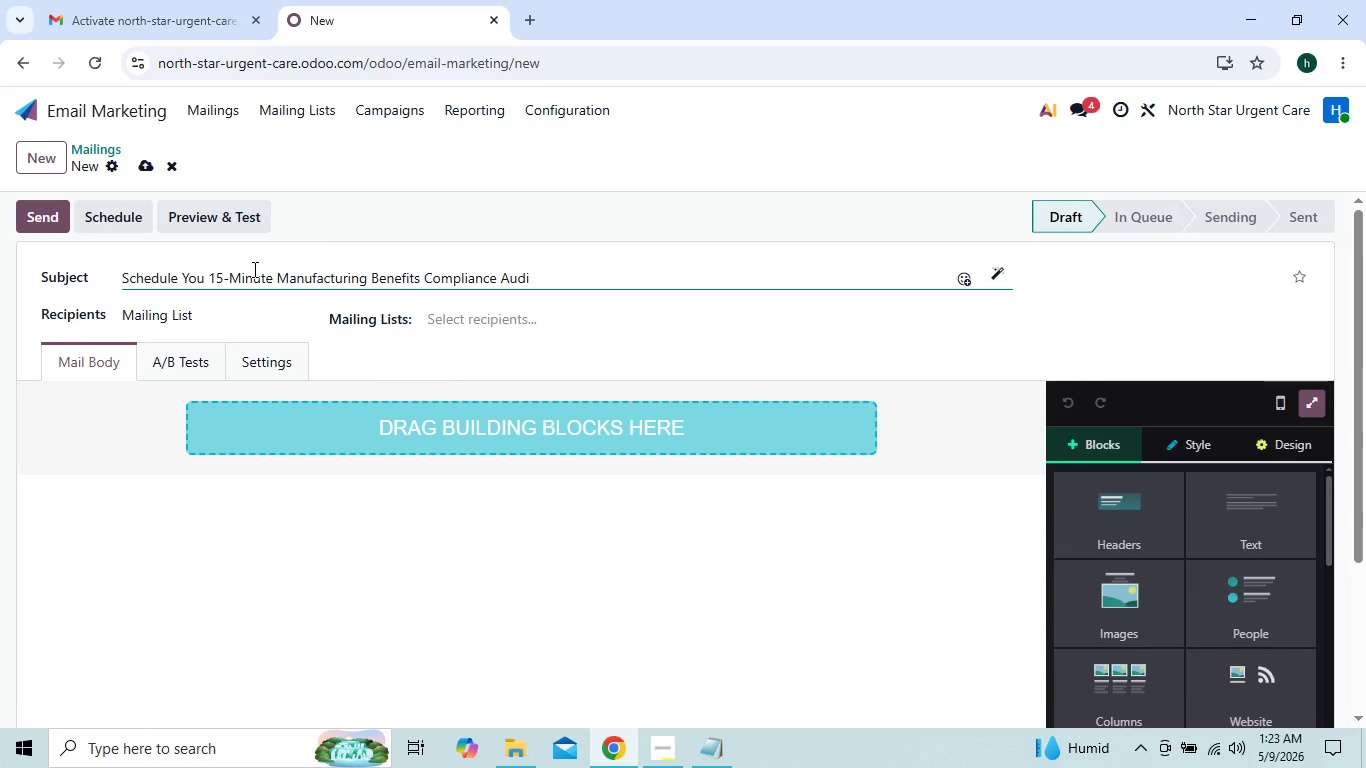 